 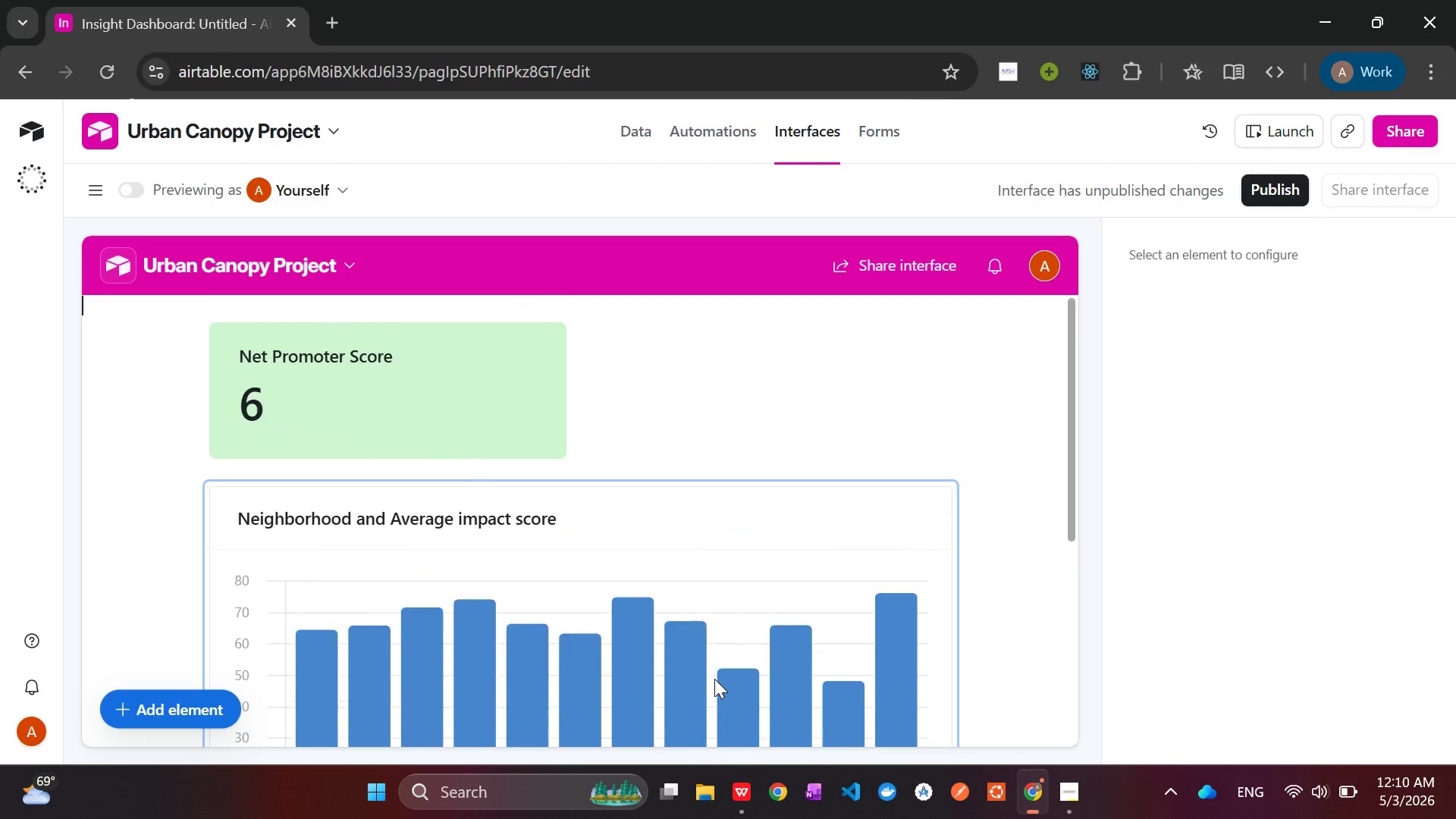 
left_click([633, 132])
 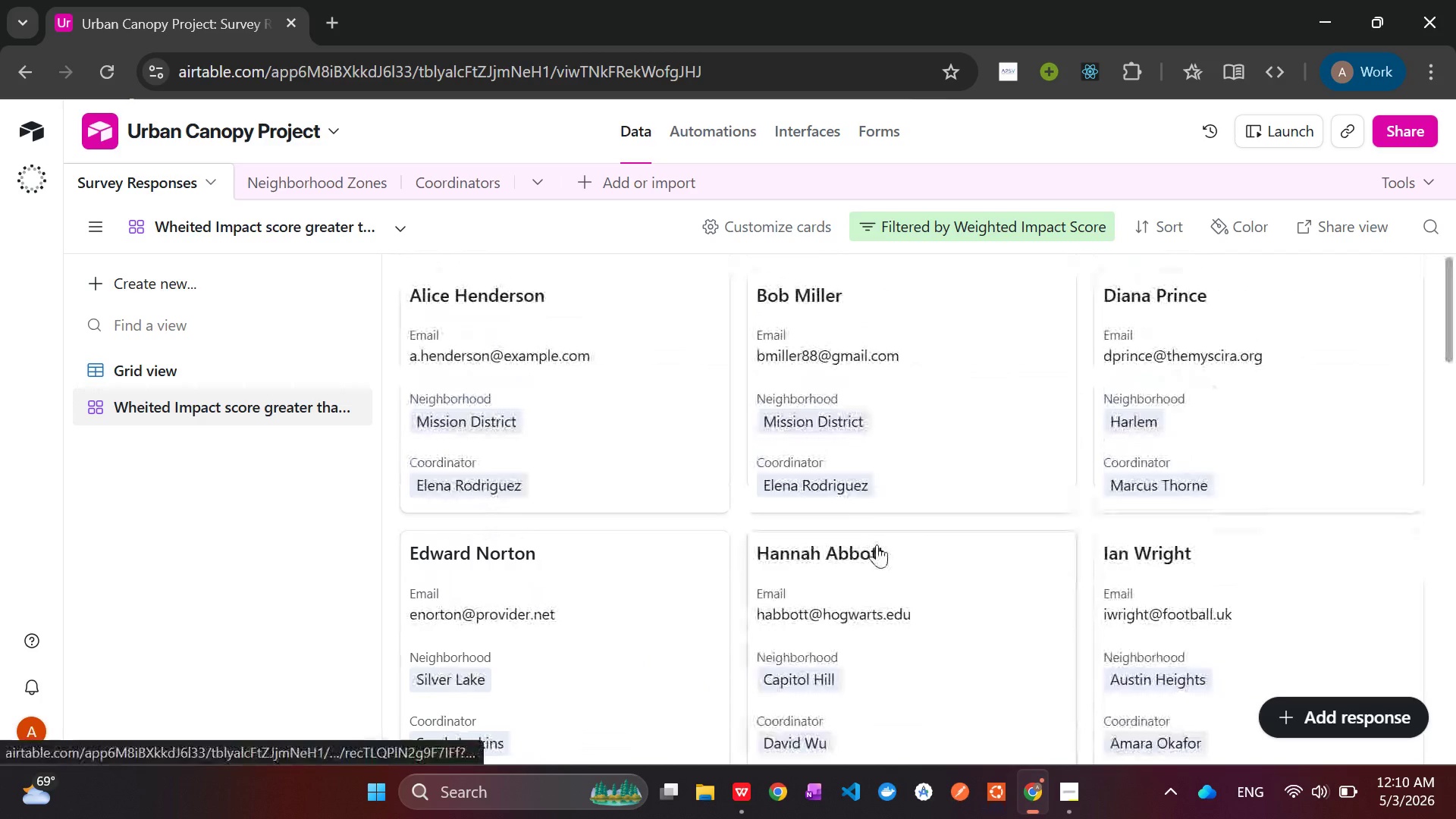 
wait(6.17)
 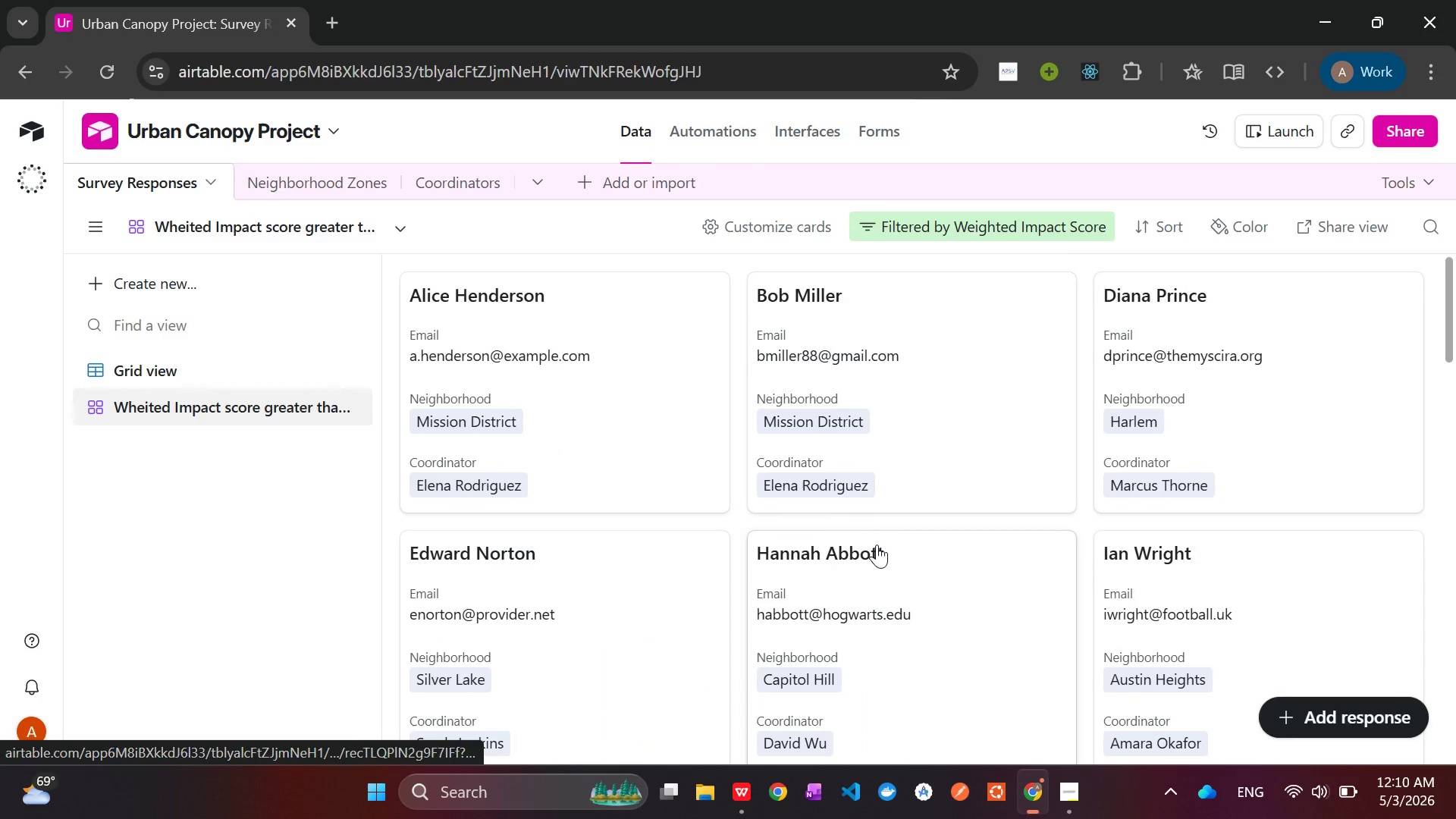 
left_click([130, 365])
 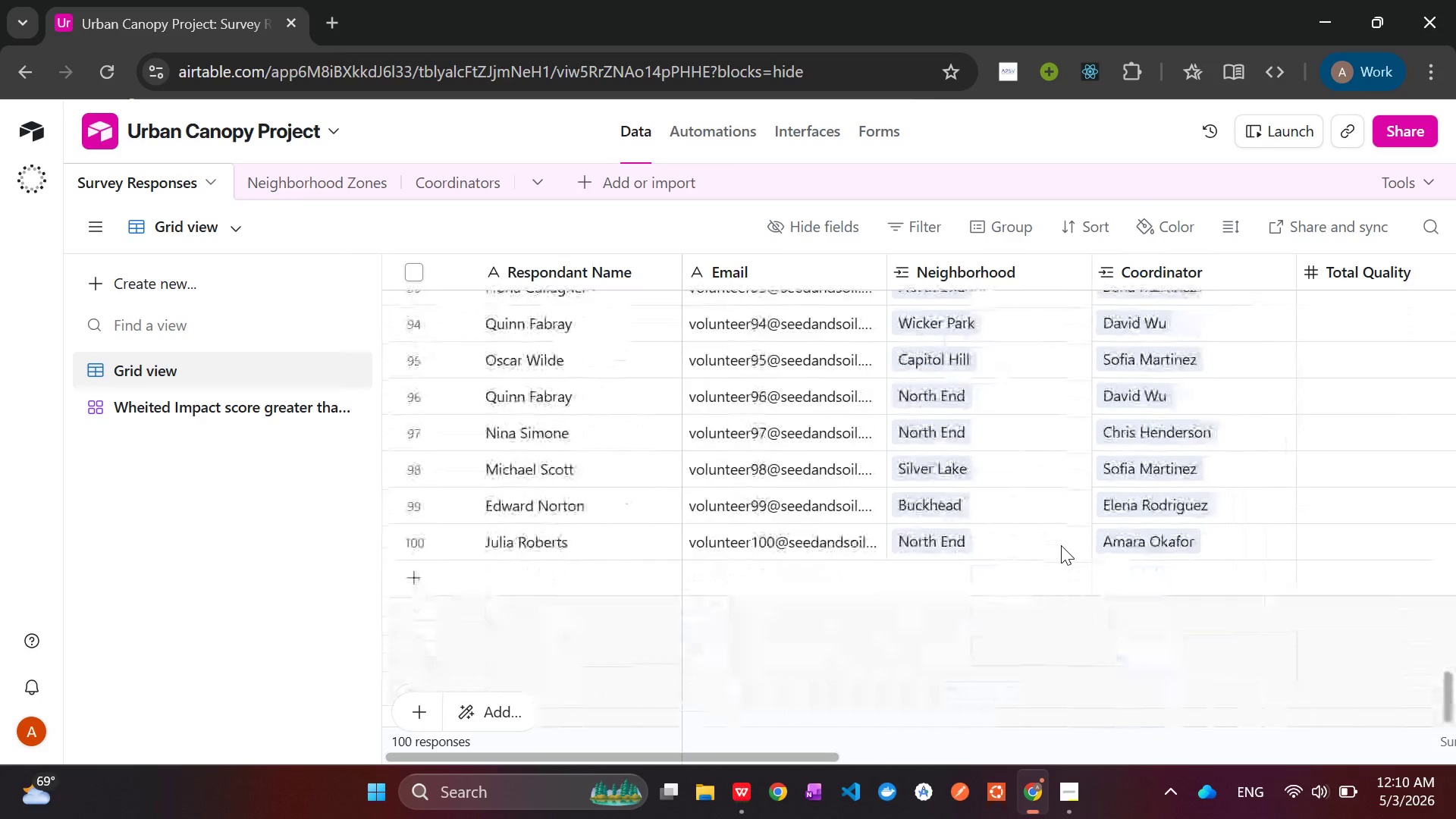 
wait(12.44)
 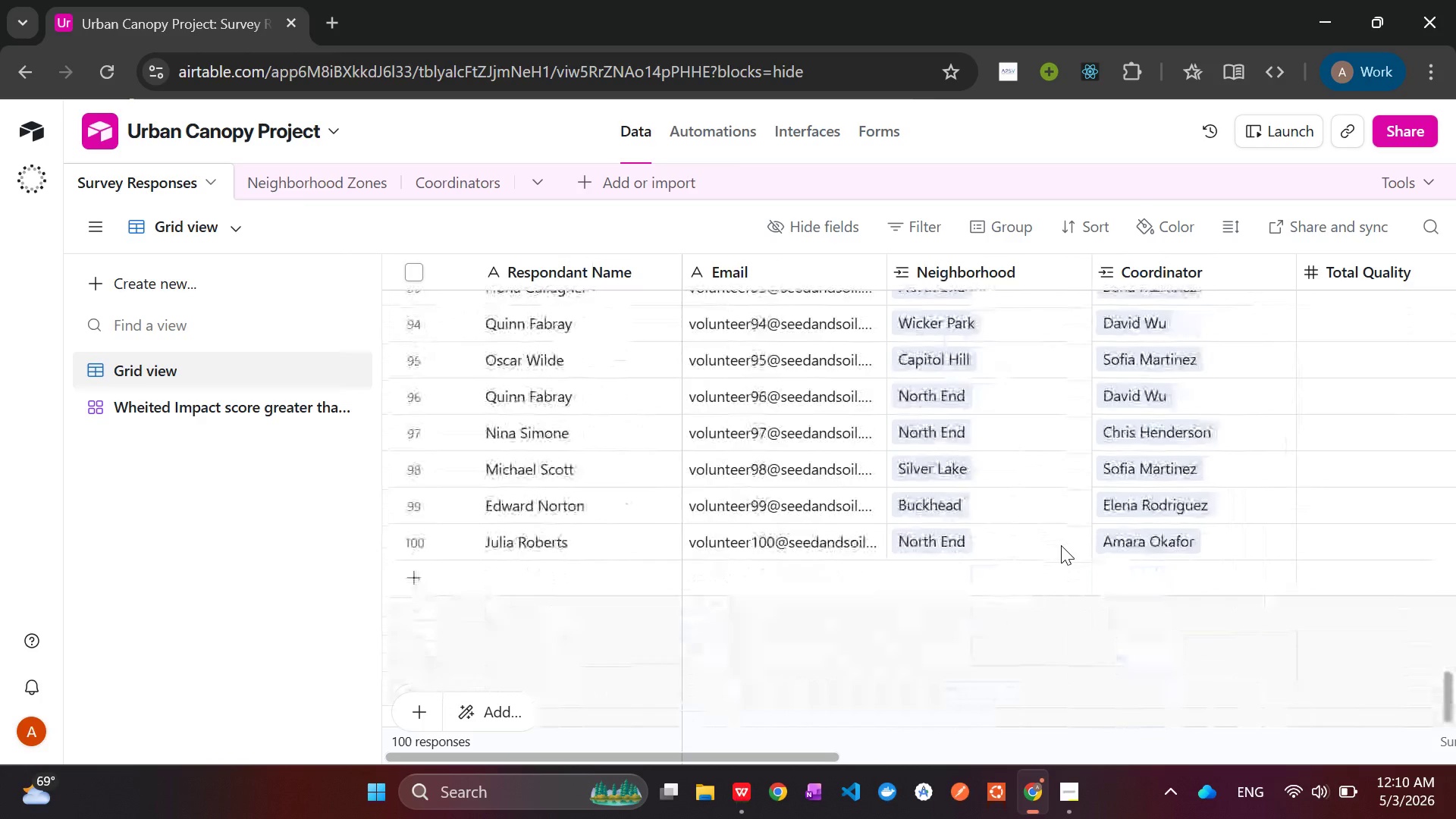 
left_click([885, 130])
 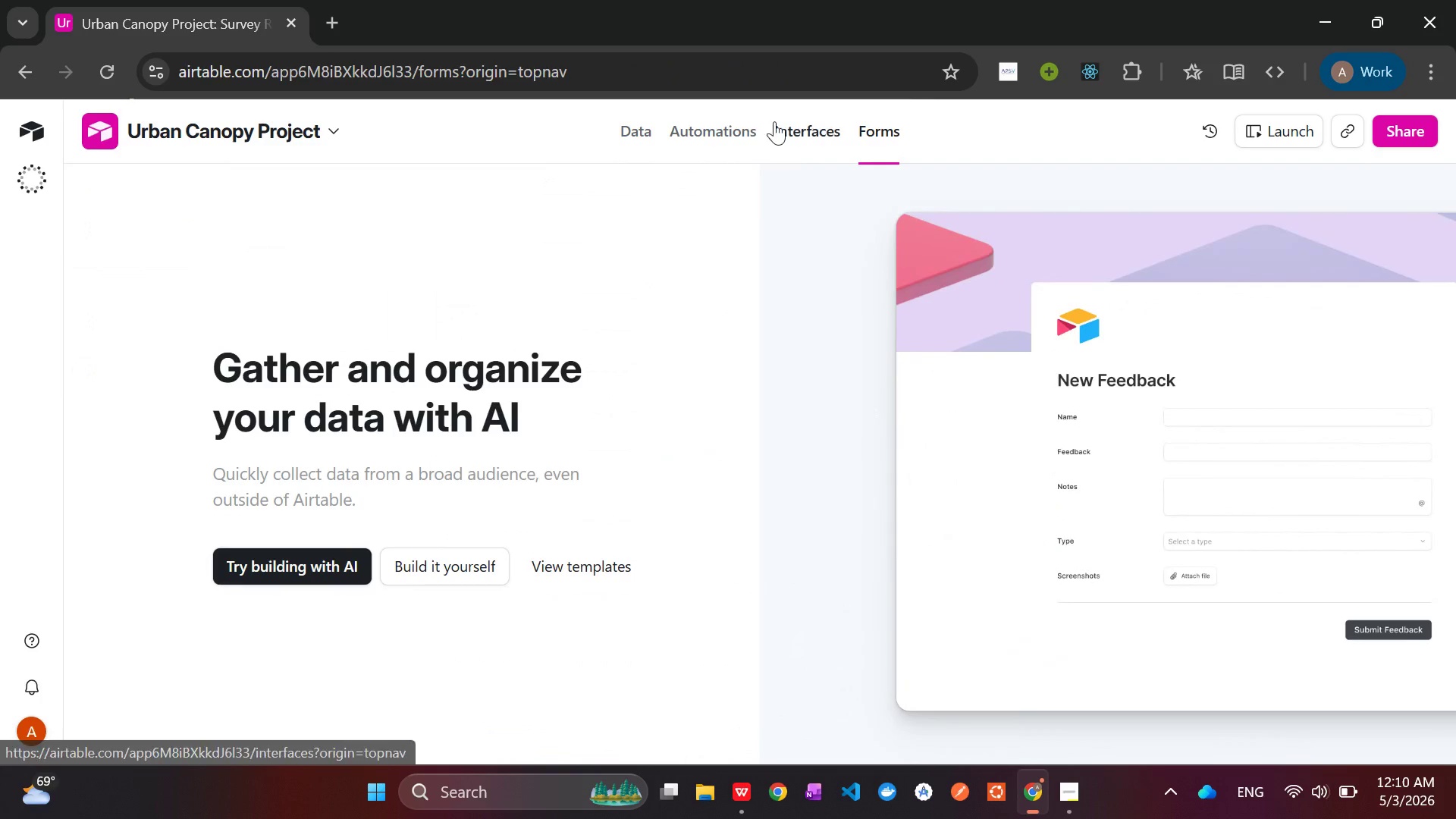 
left_click([802, 136])
 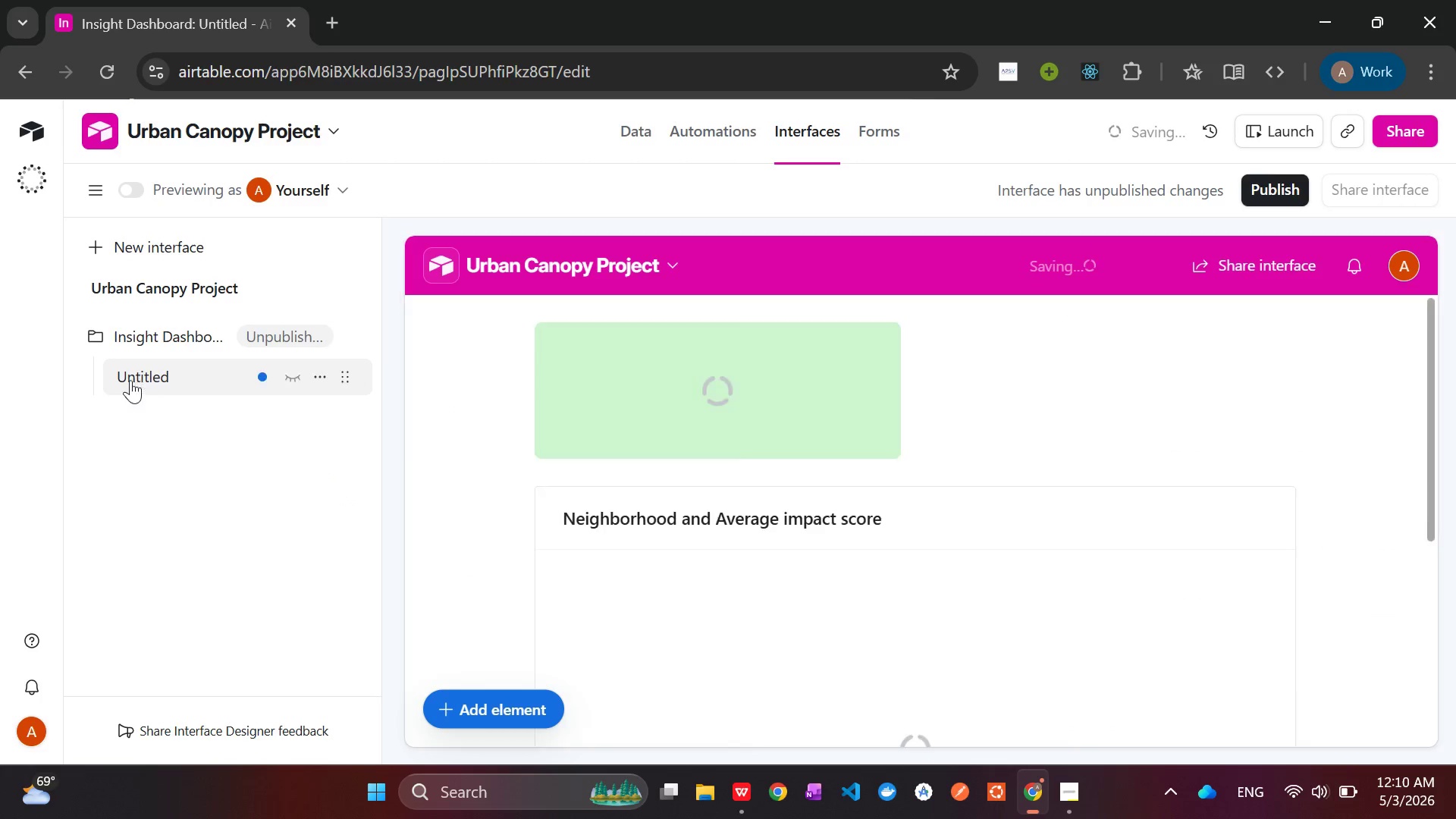 
right_click([130, 380])
 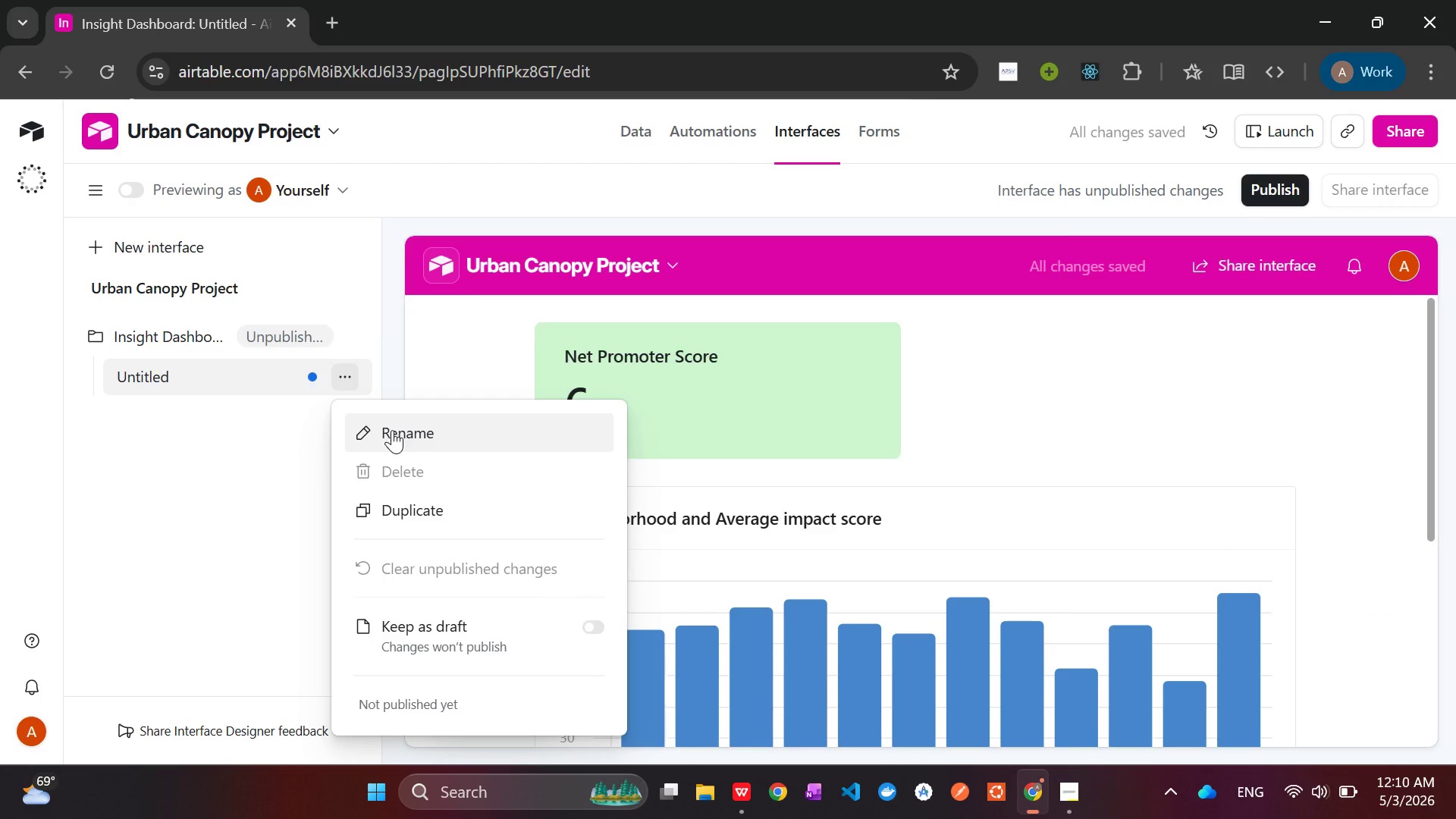 
left_click([392, 430])
 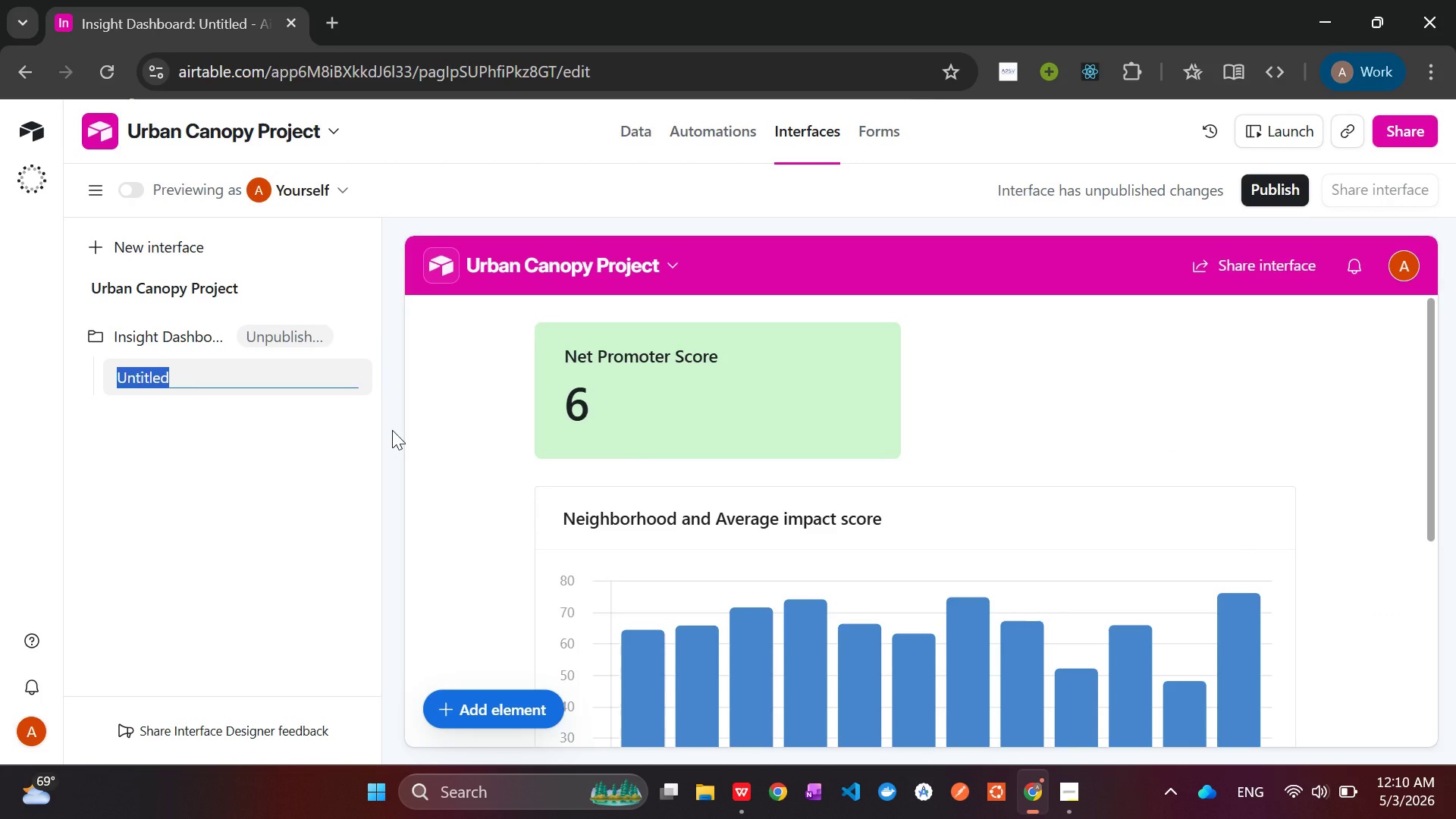 
wait(12.94)
 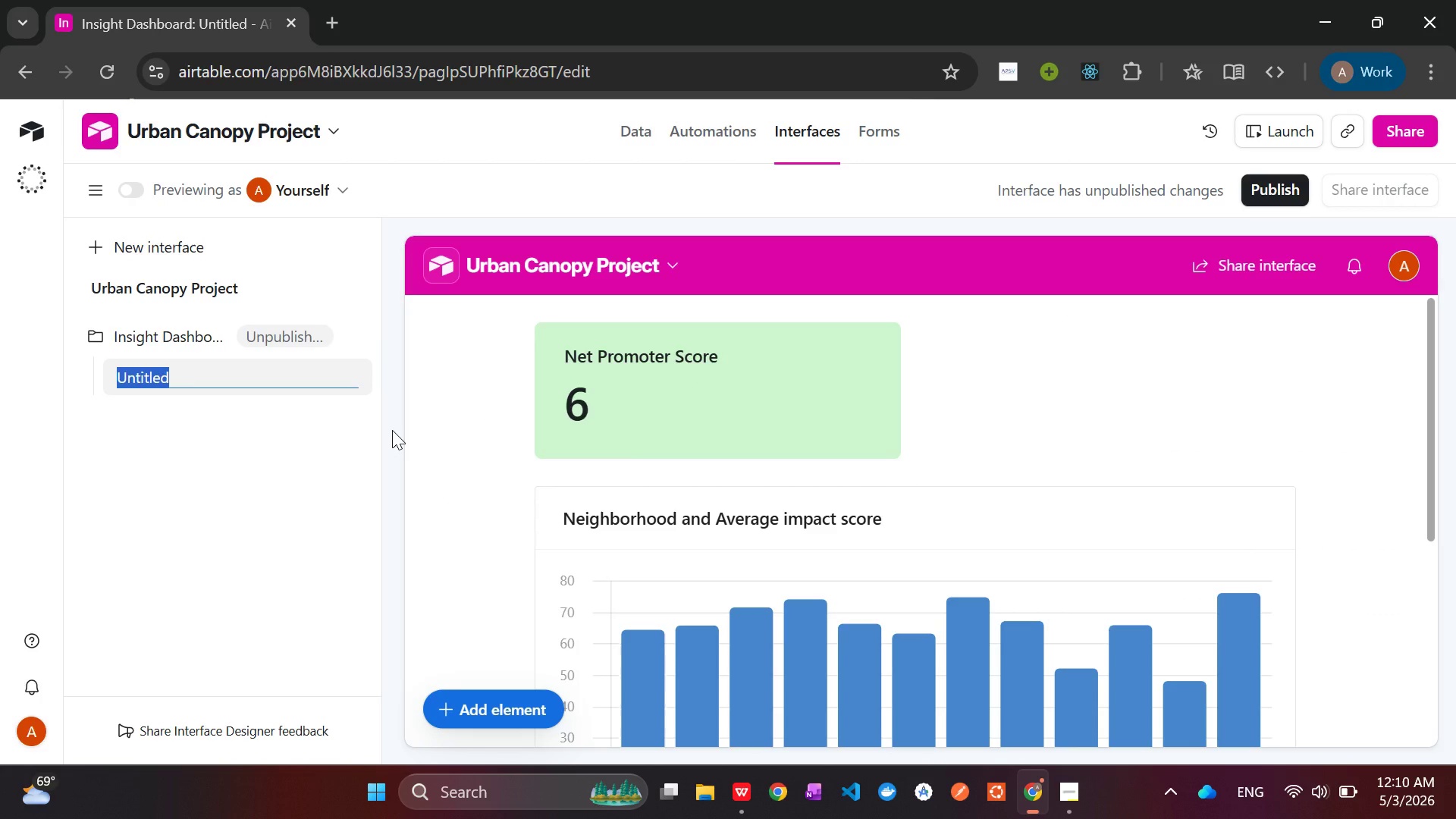 
type(Urban Canopy )
 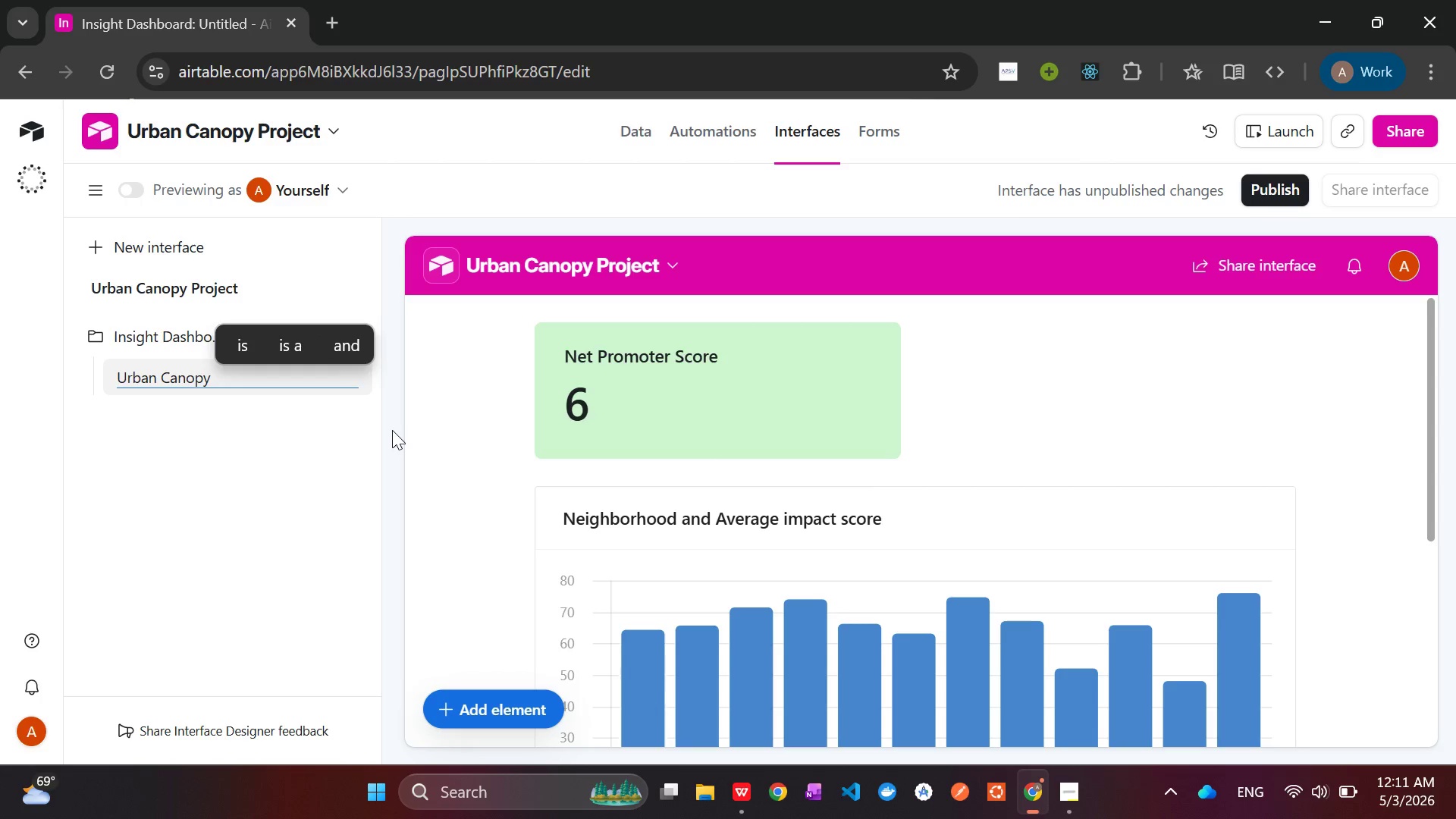 
wait(6.44)
 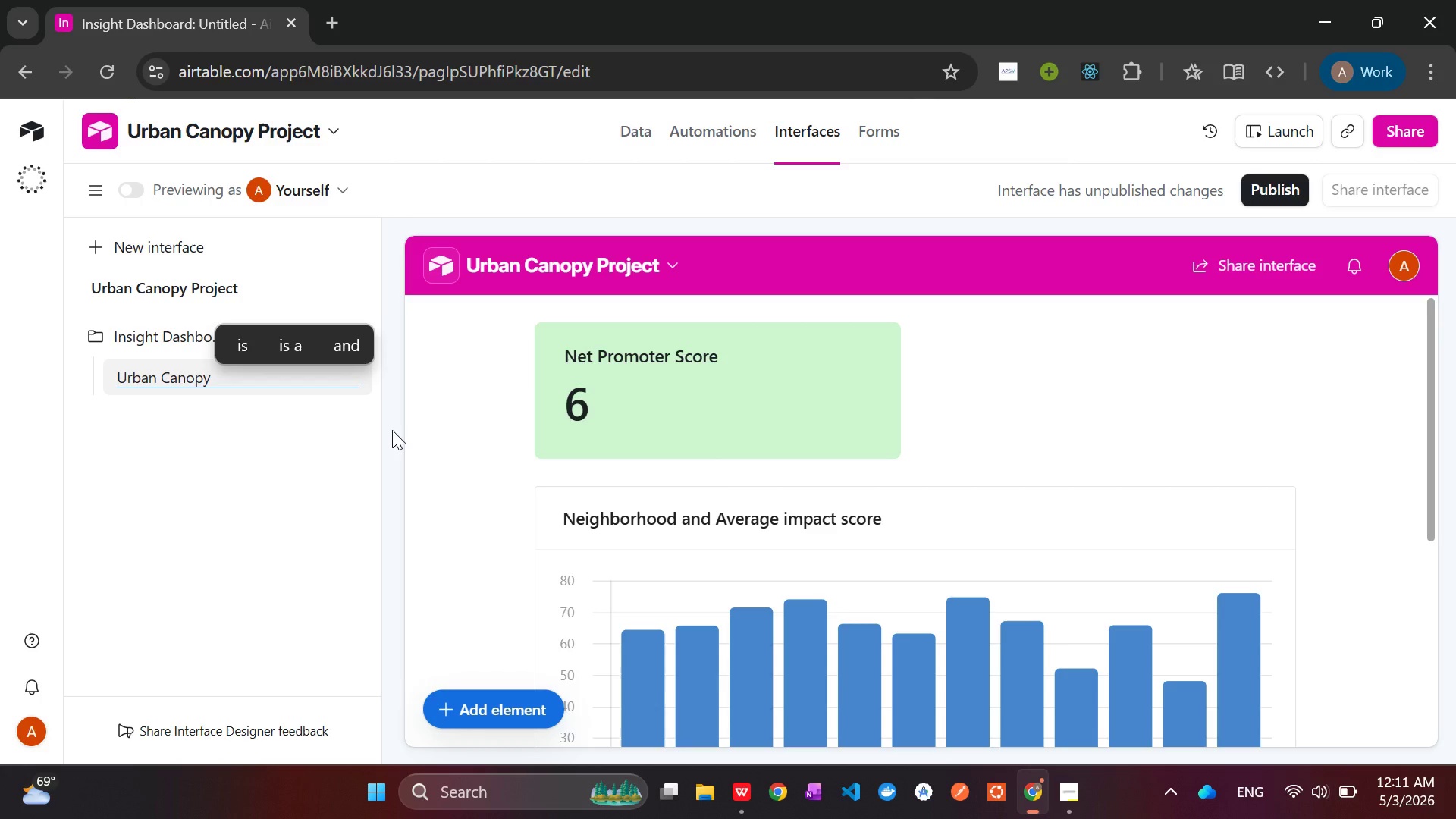 
type(Project)
 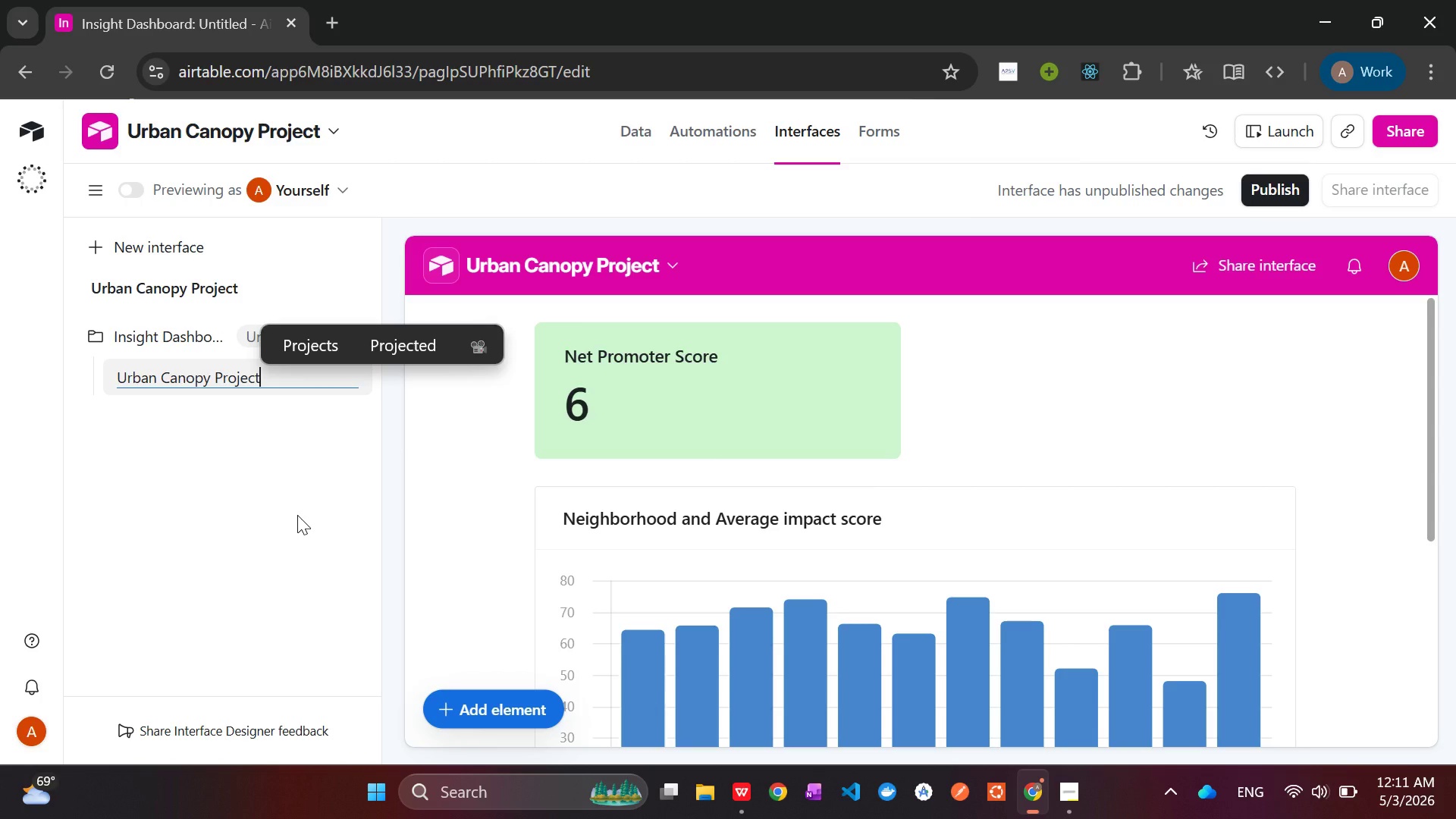 
type( Dashboard)
 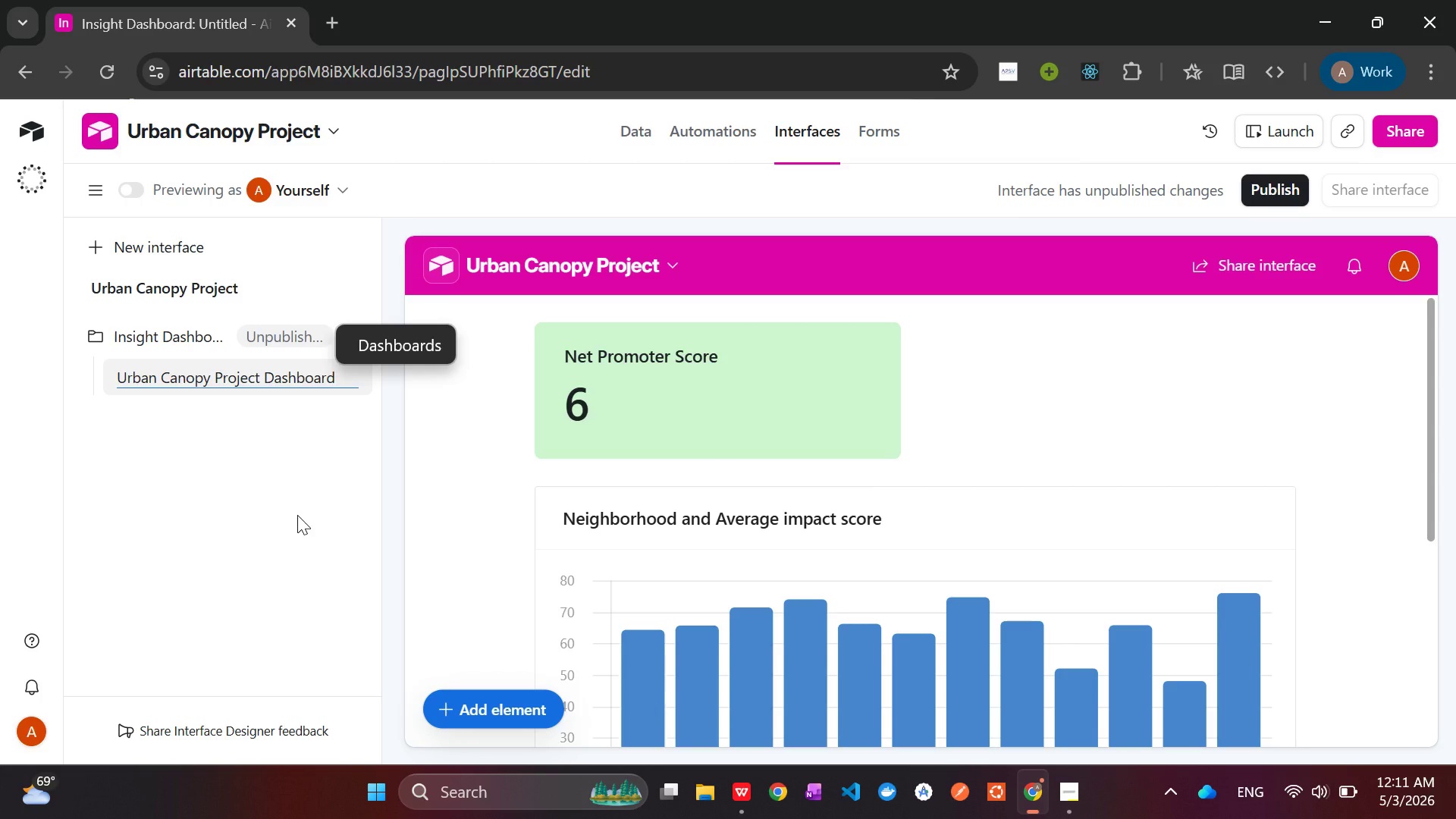 
key(Enter)
 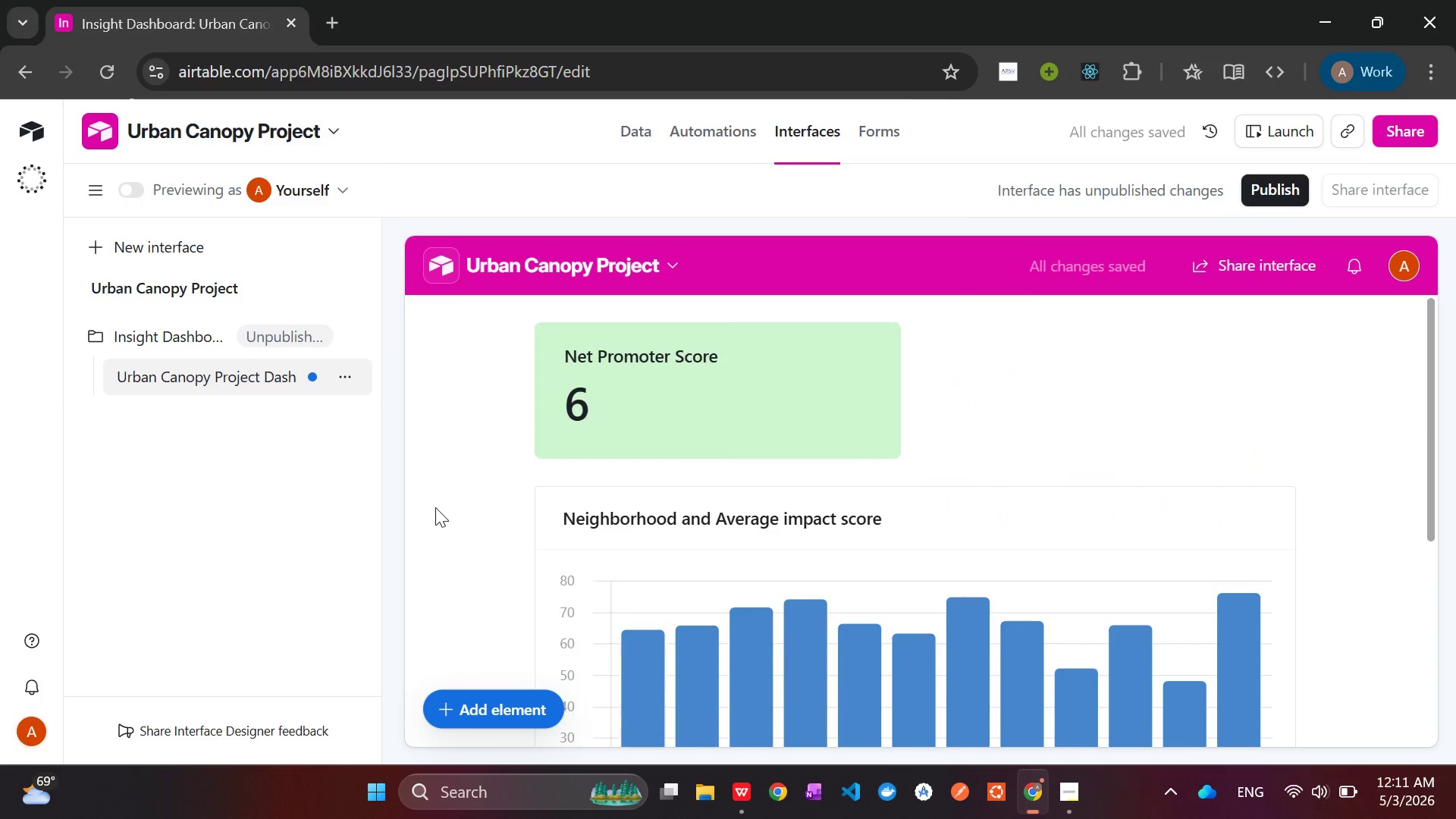 
wait(5.42)
 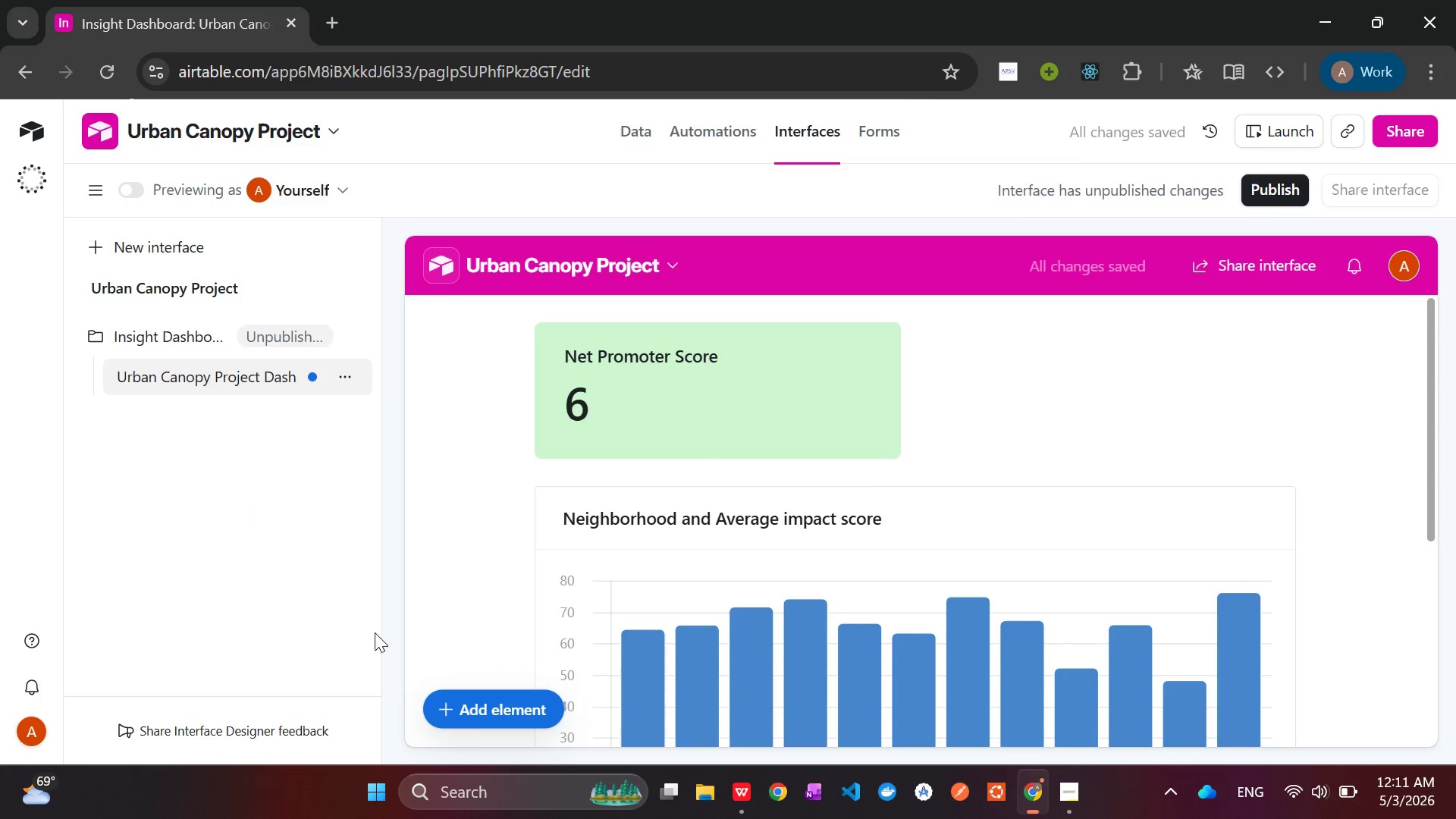 
left_click([381, 531])
 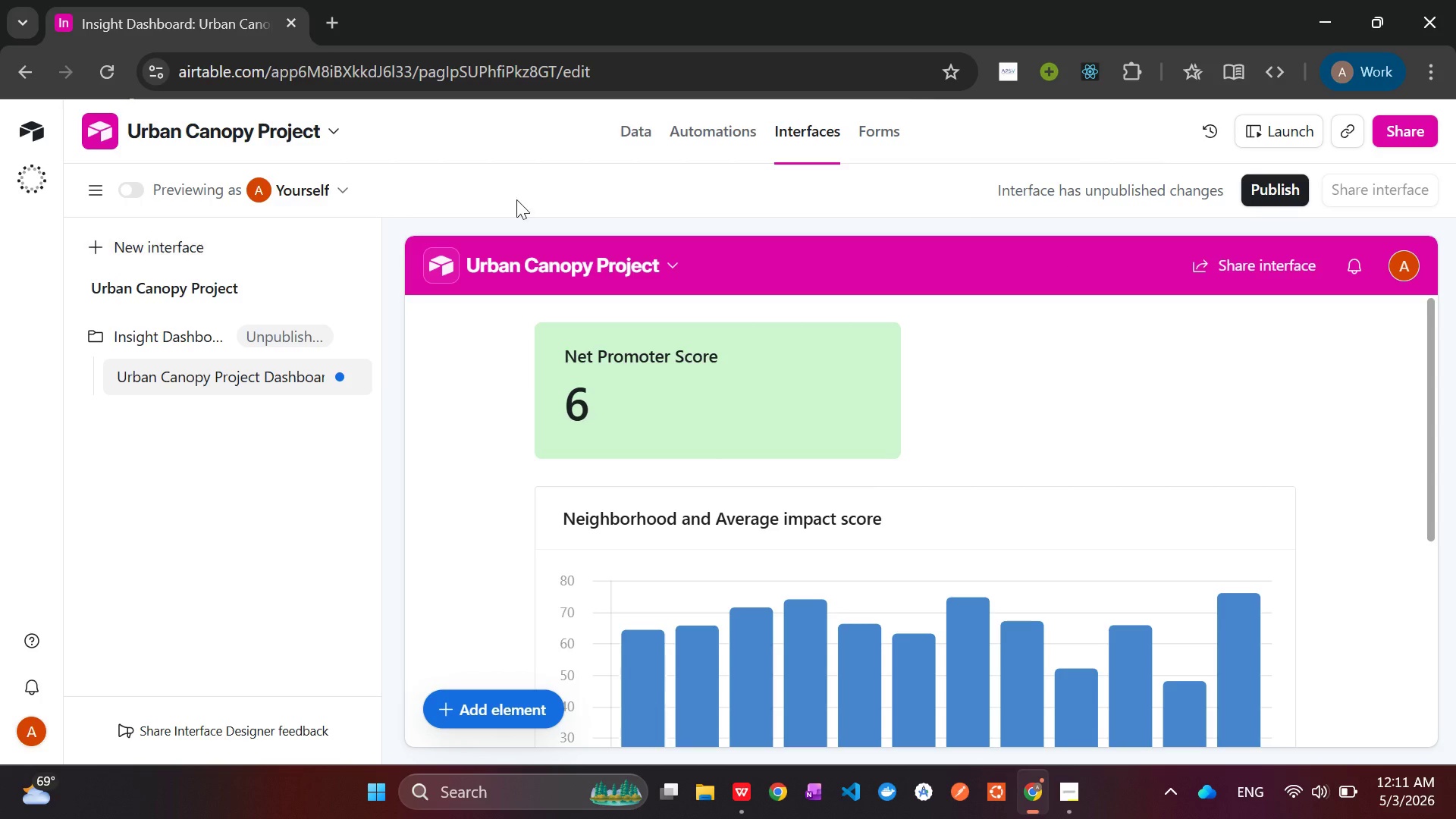 
wait(5.64)
 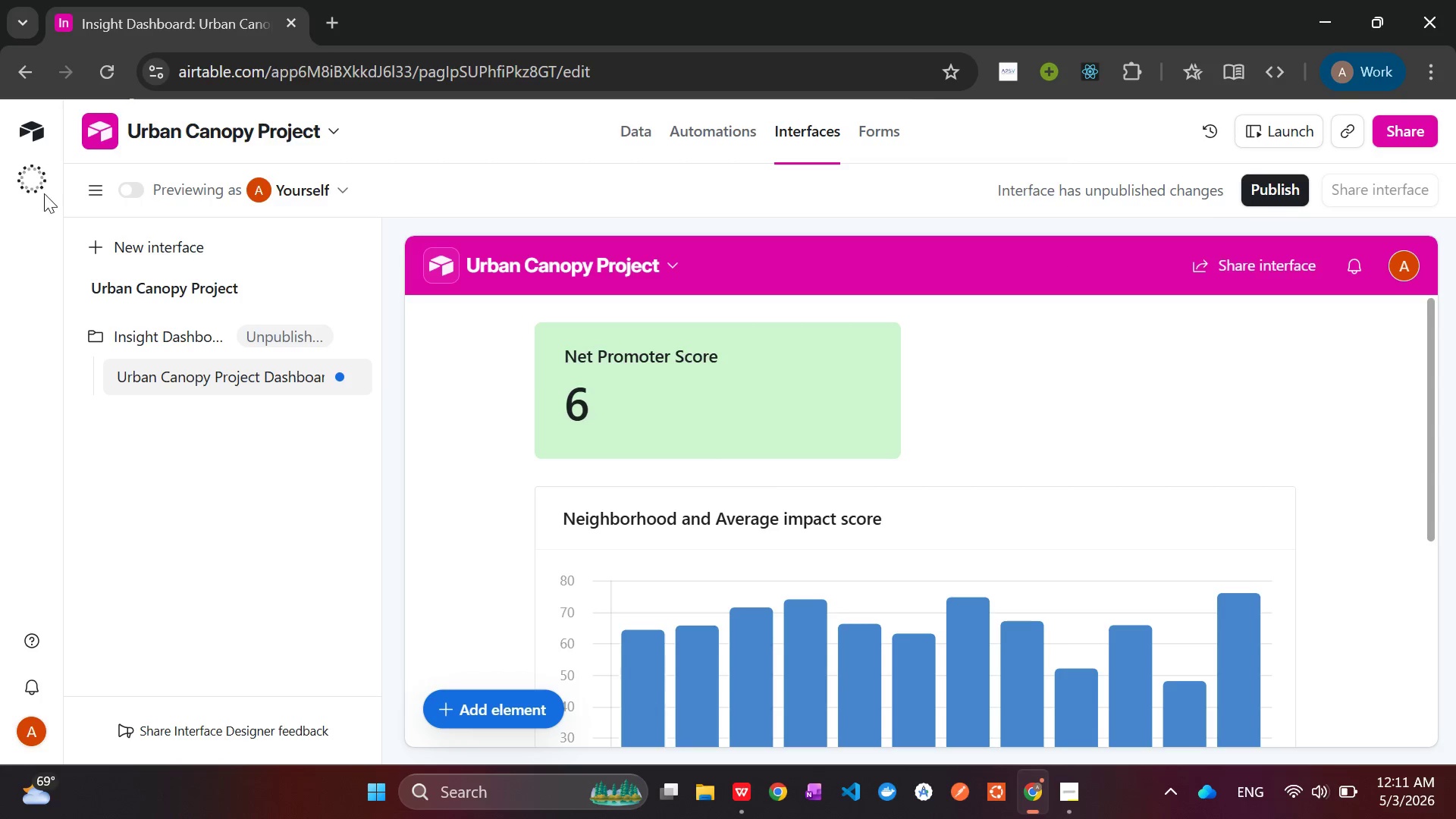 
left_click([640, 139])
 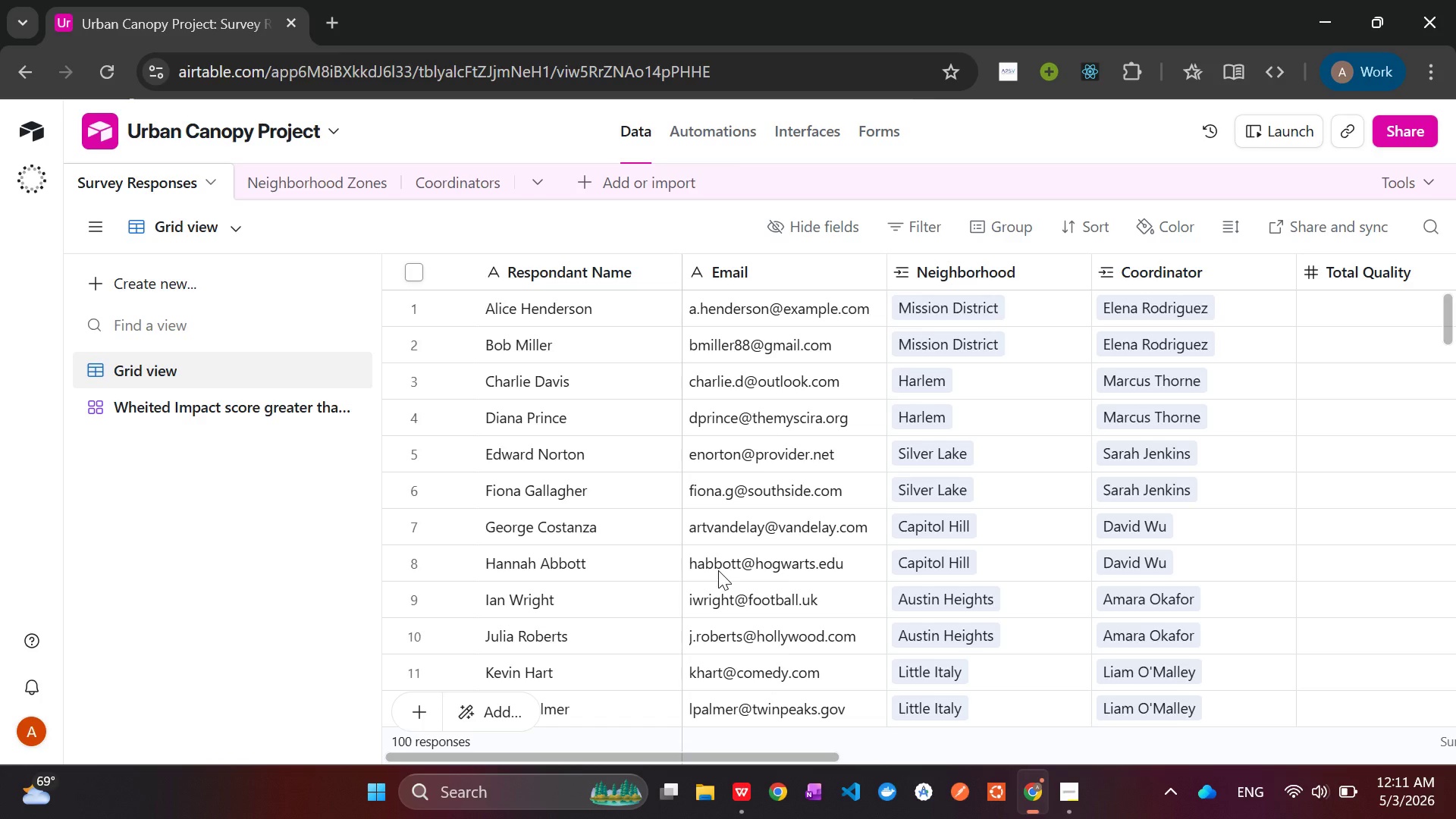 
wait(6.38)
 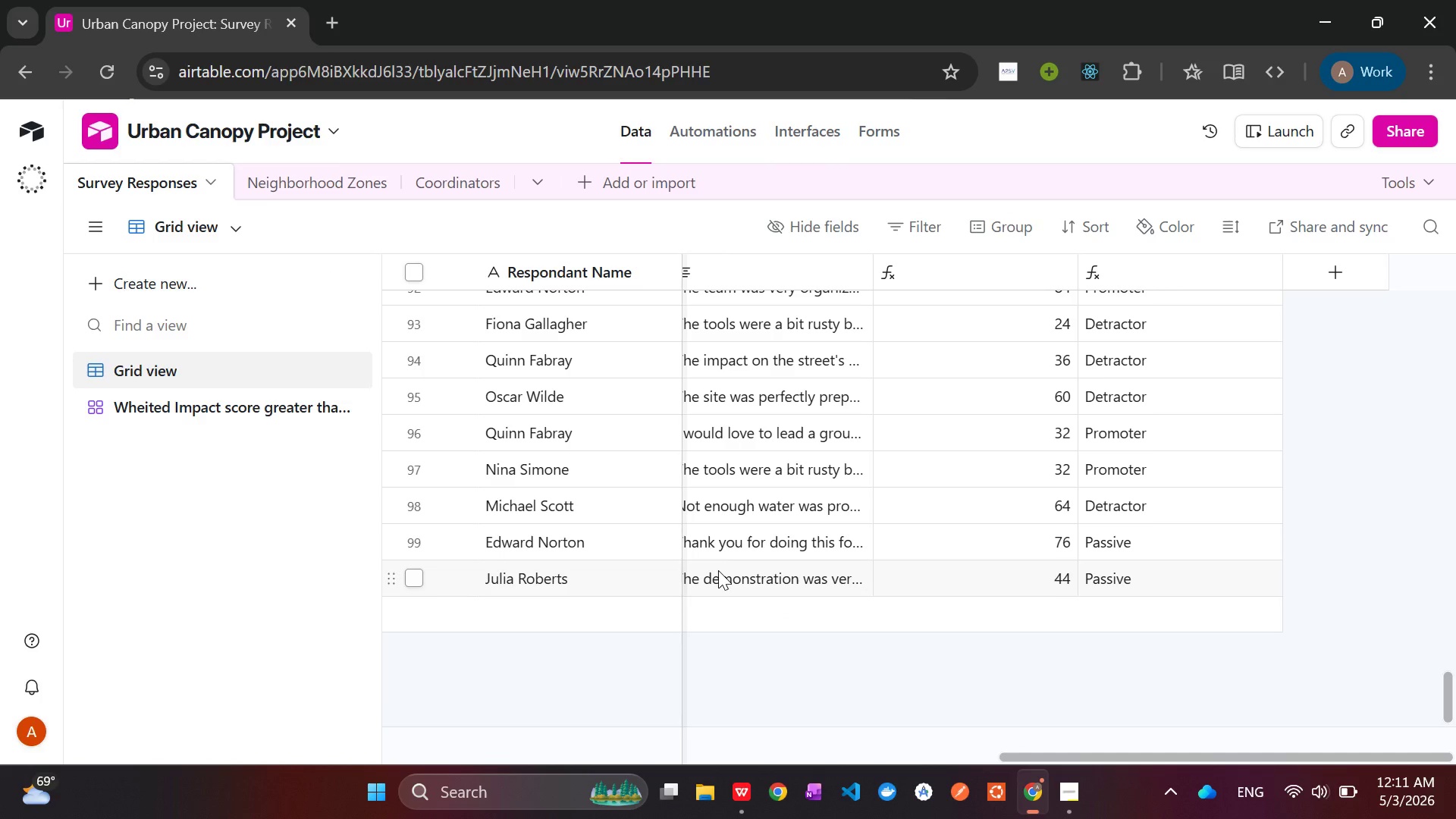 
left_click([1032, 309])
 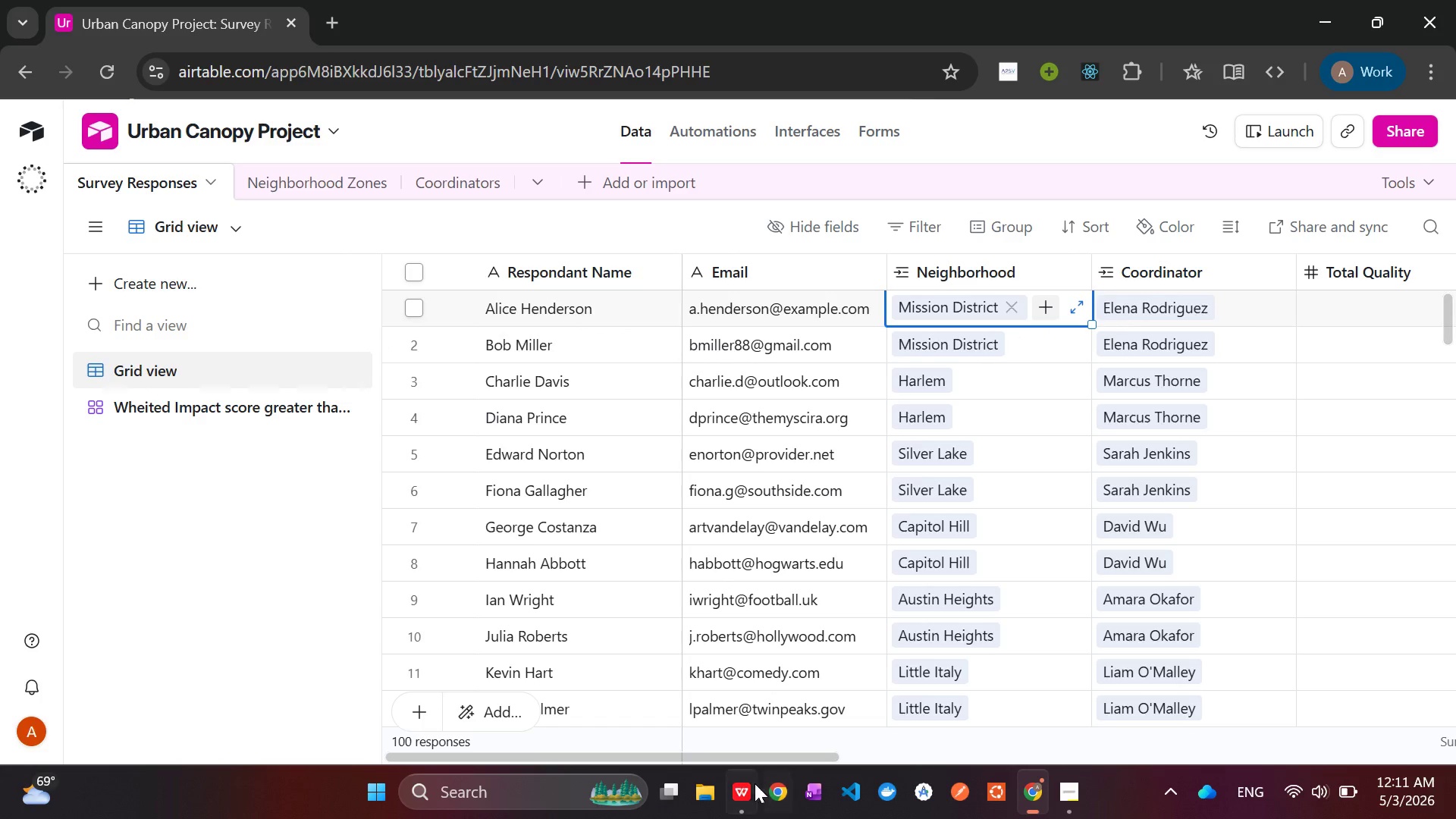 
left_click([734, 799])
 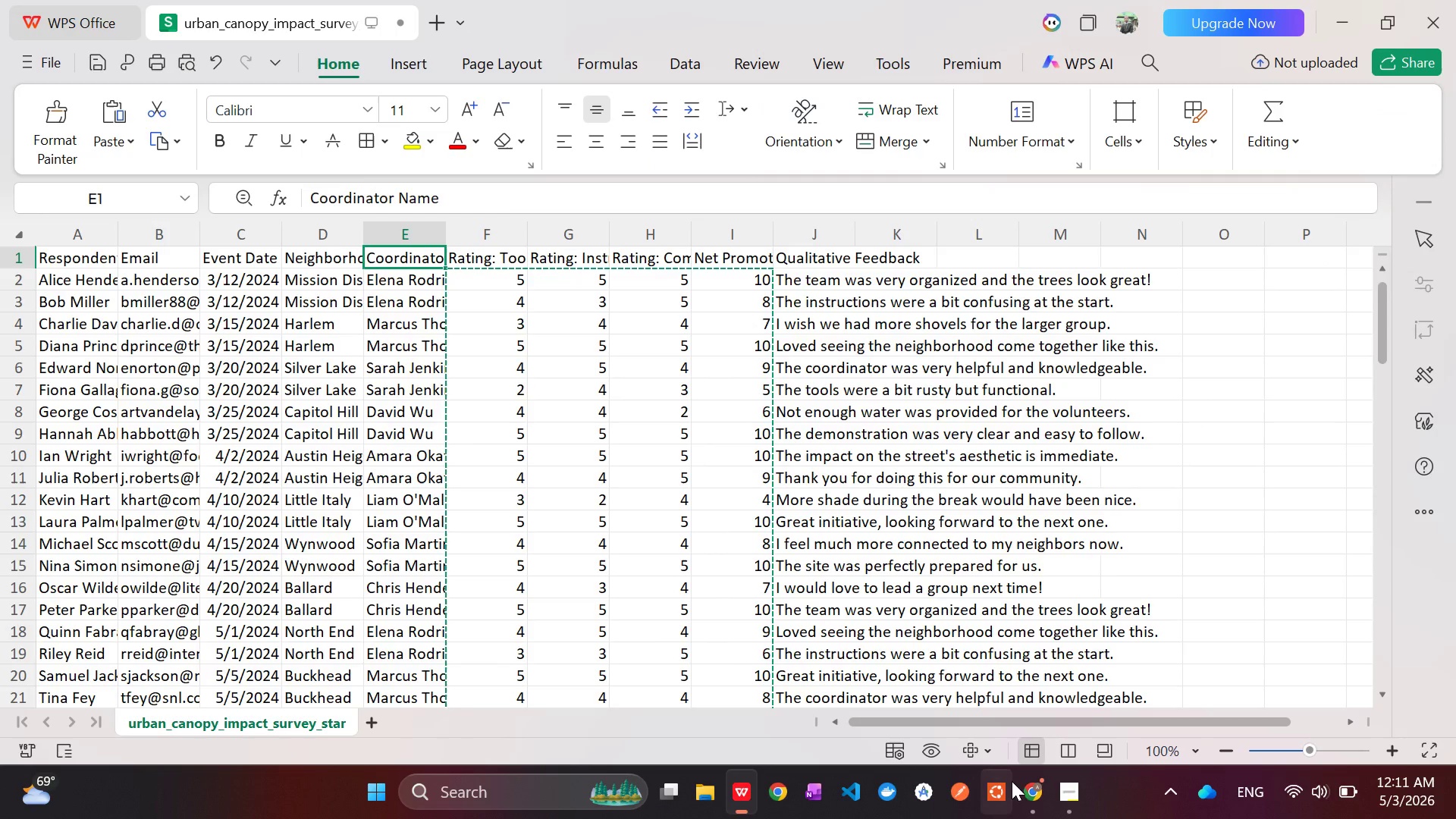 
left_click([1024, 784])
 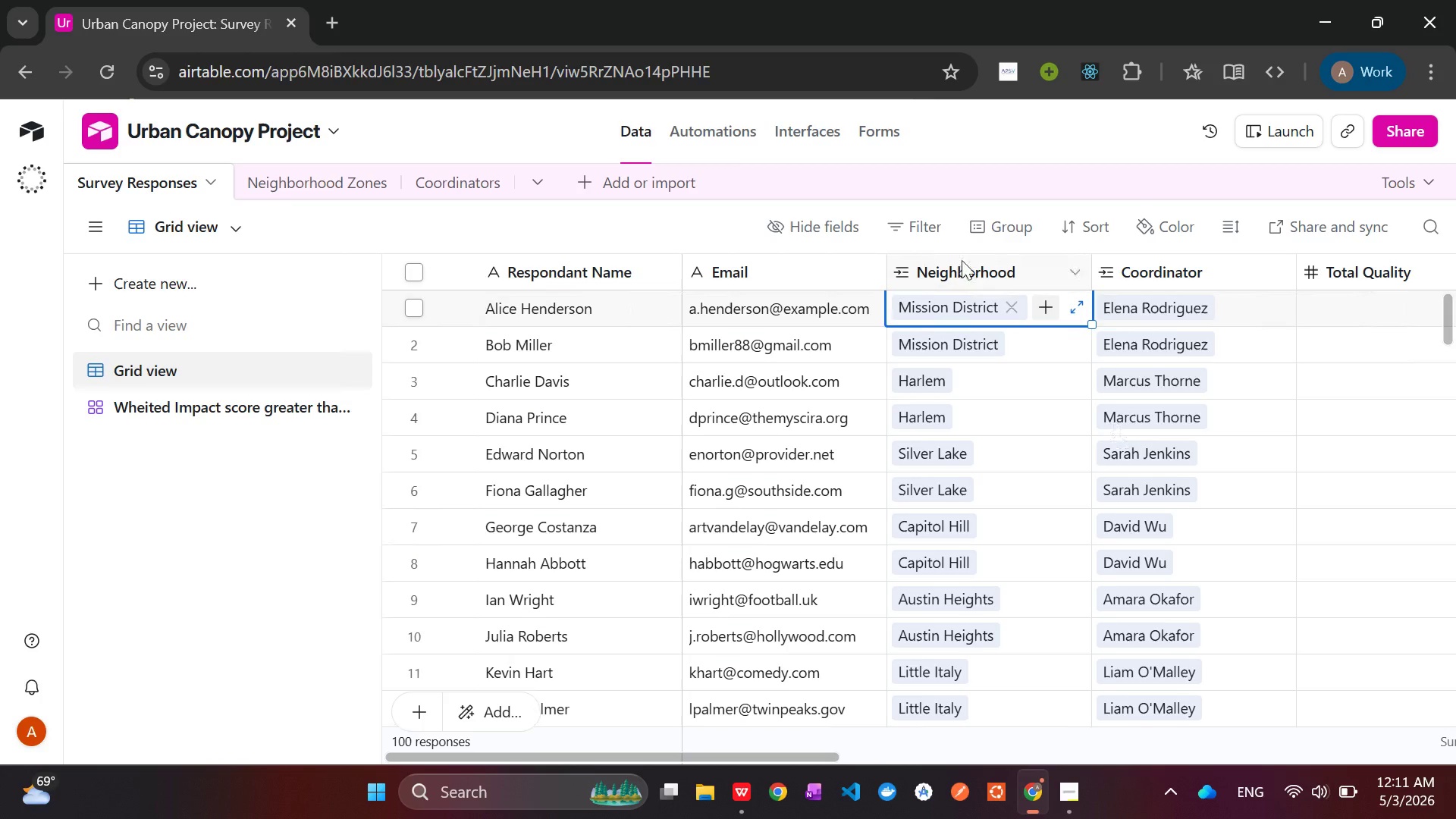 
wait(9.91)
 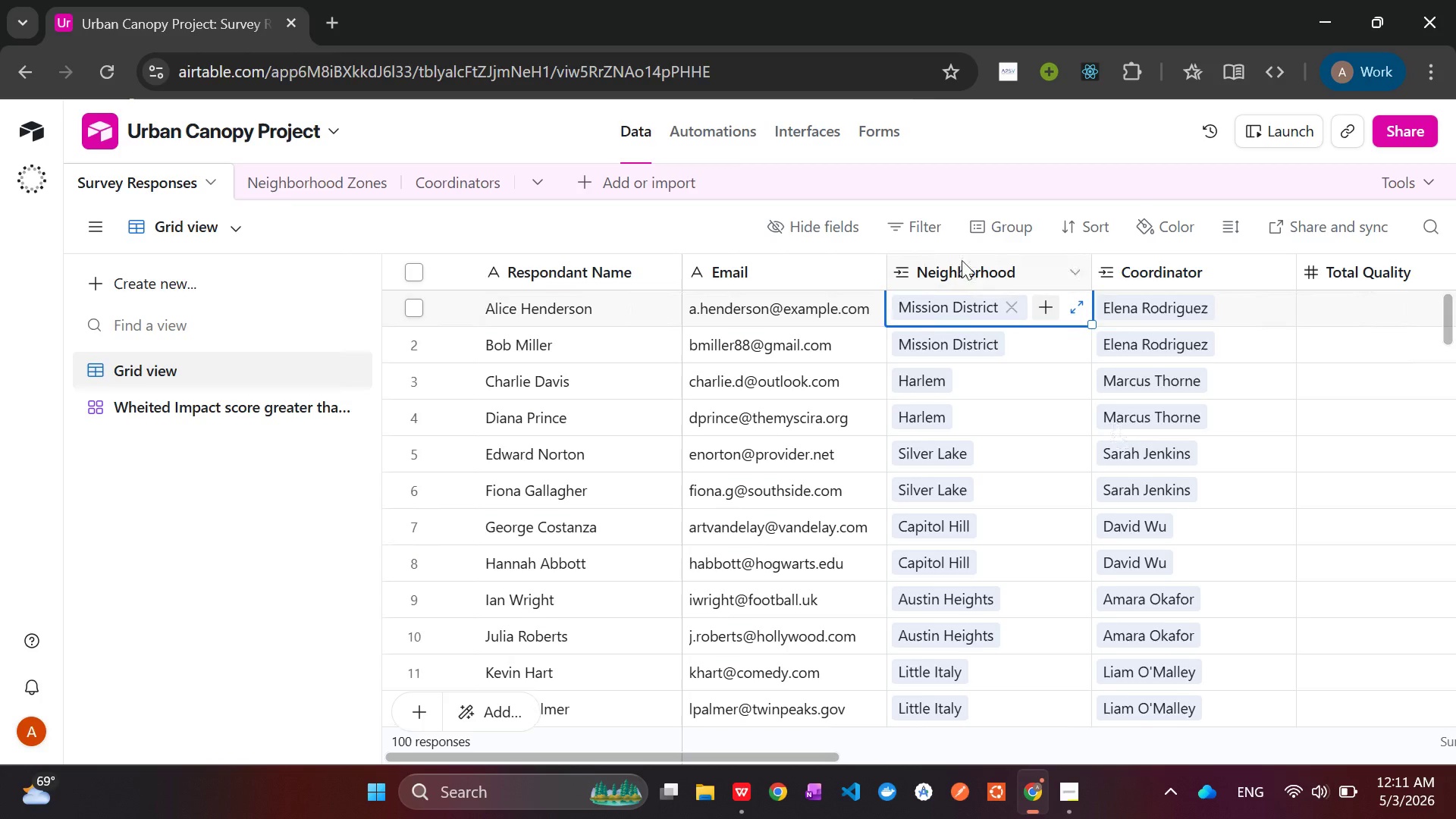 
left_click([303, 172])
 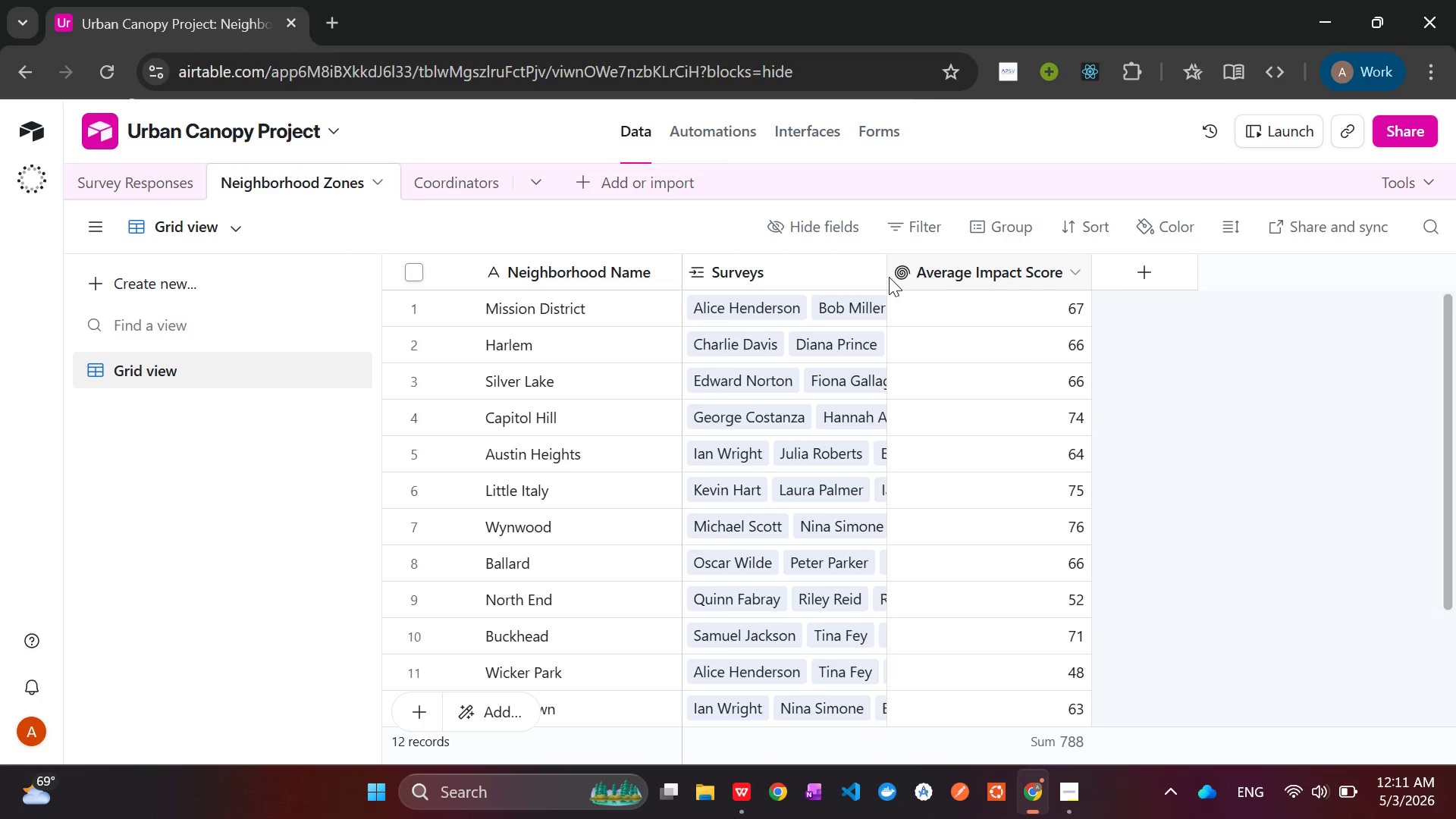 
wait(6.91)
 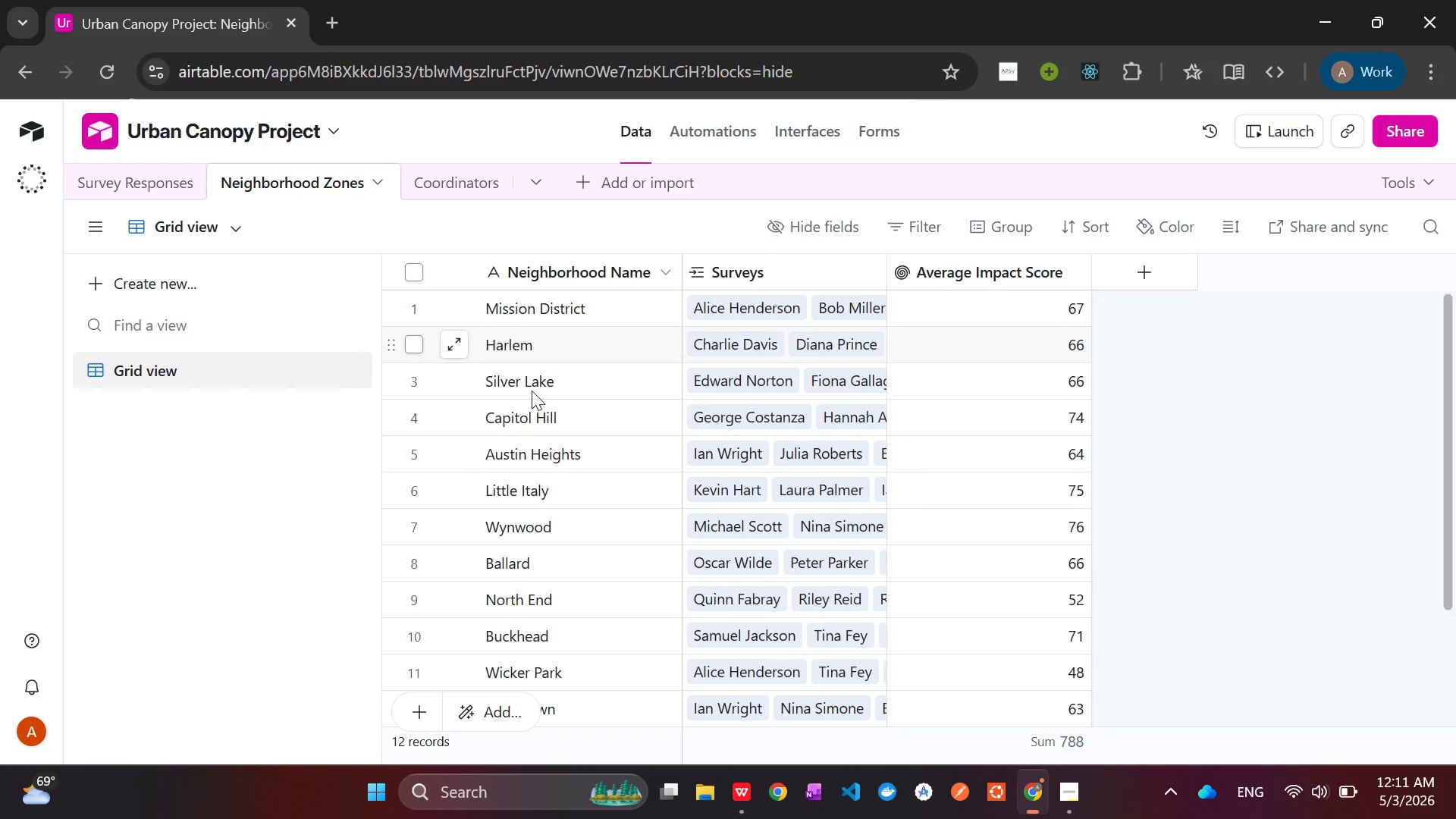 
left_click_drag(start_coordinate=[880, 277], to_coordinate=[895, 280])
 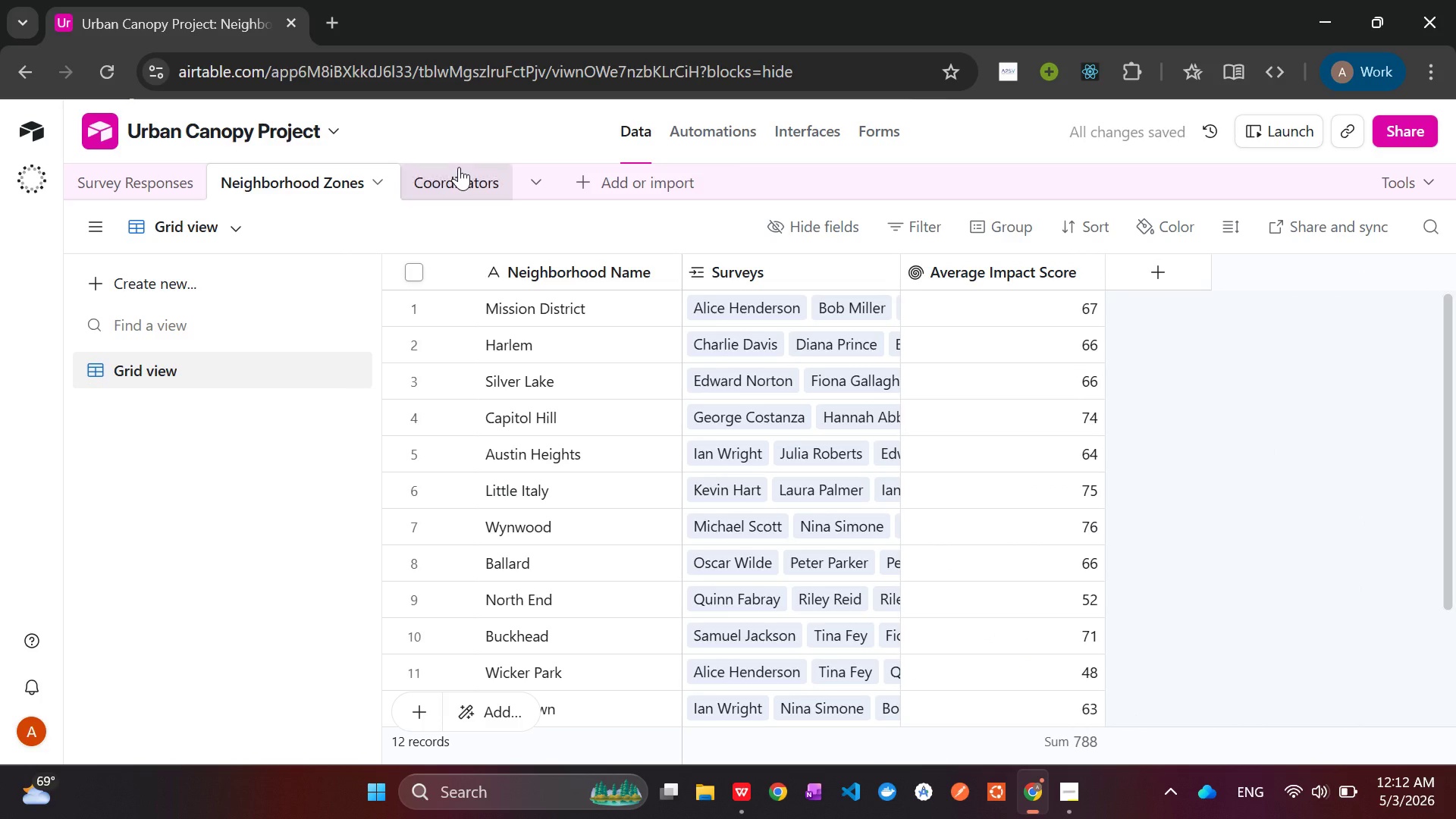 
left_click([460, 166])
 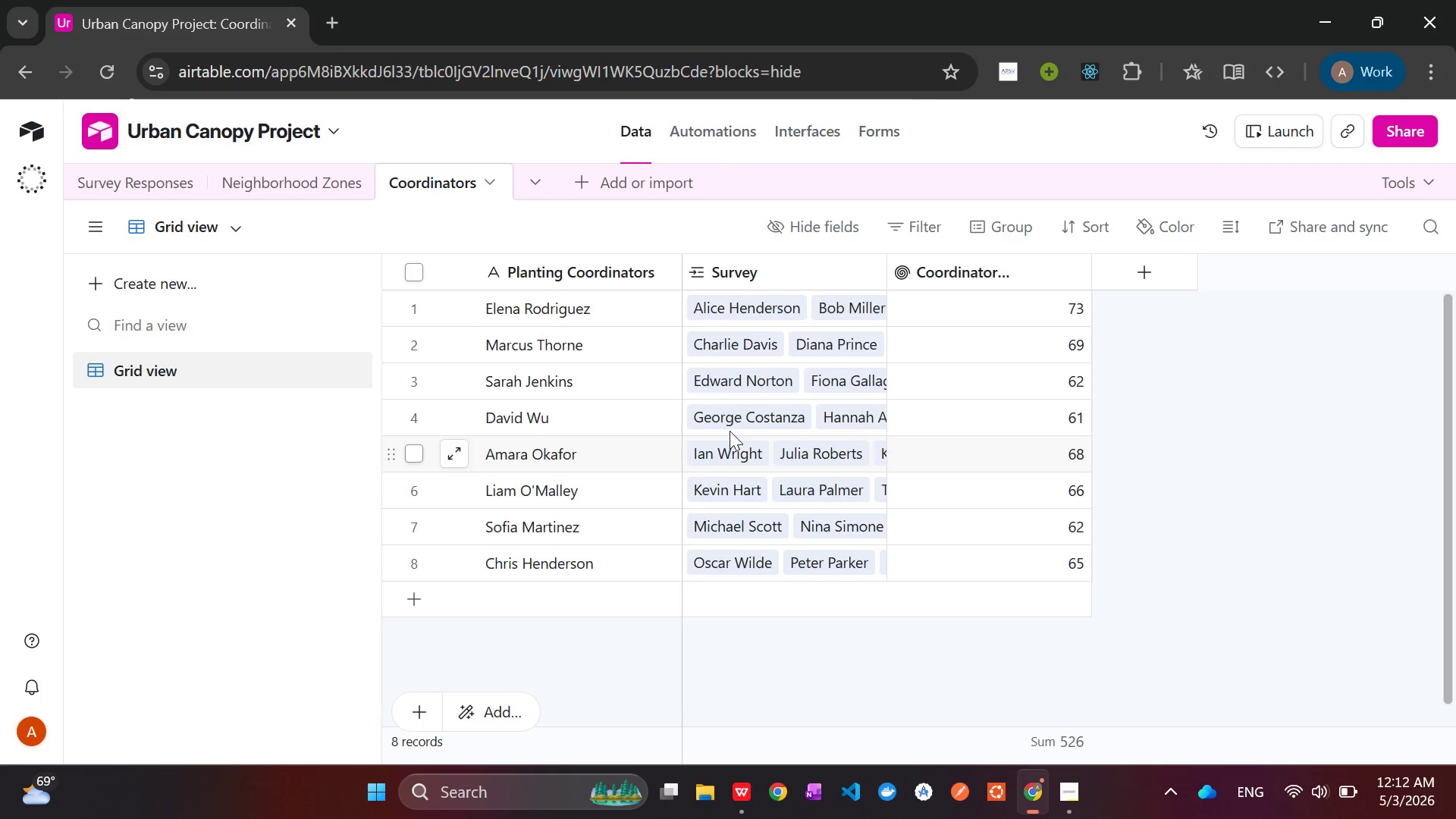 
wait(6.33)
 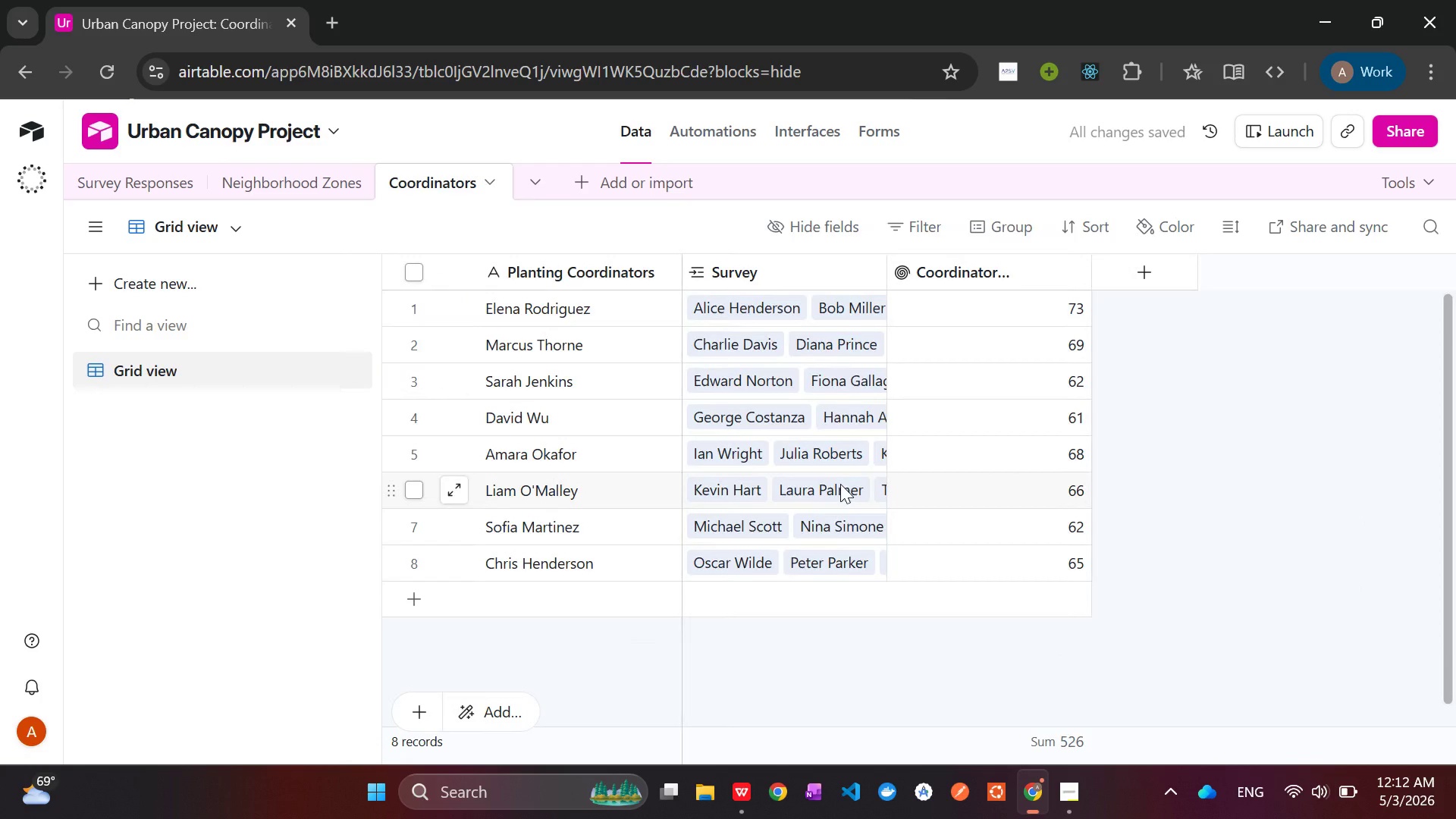 
left_click([294, 190])
 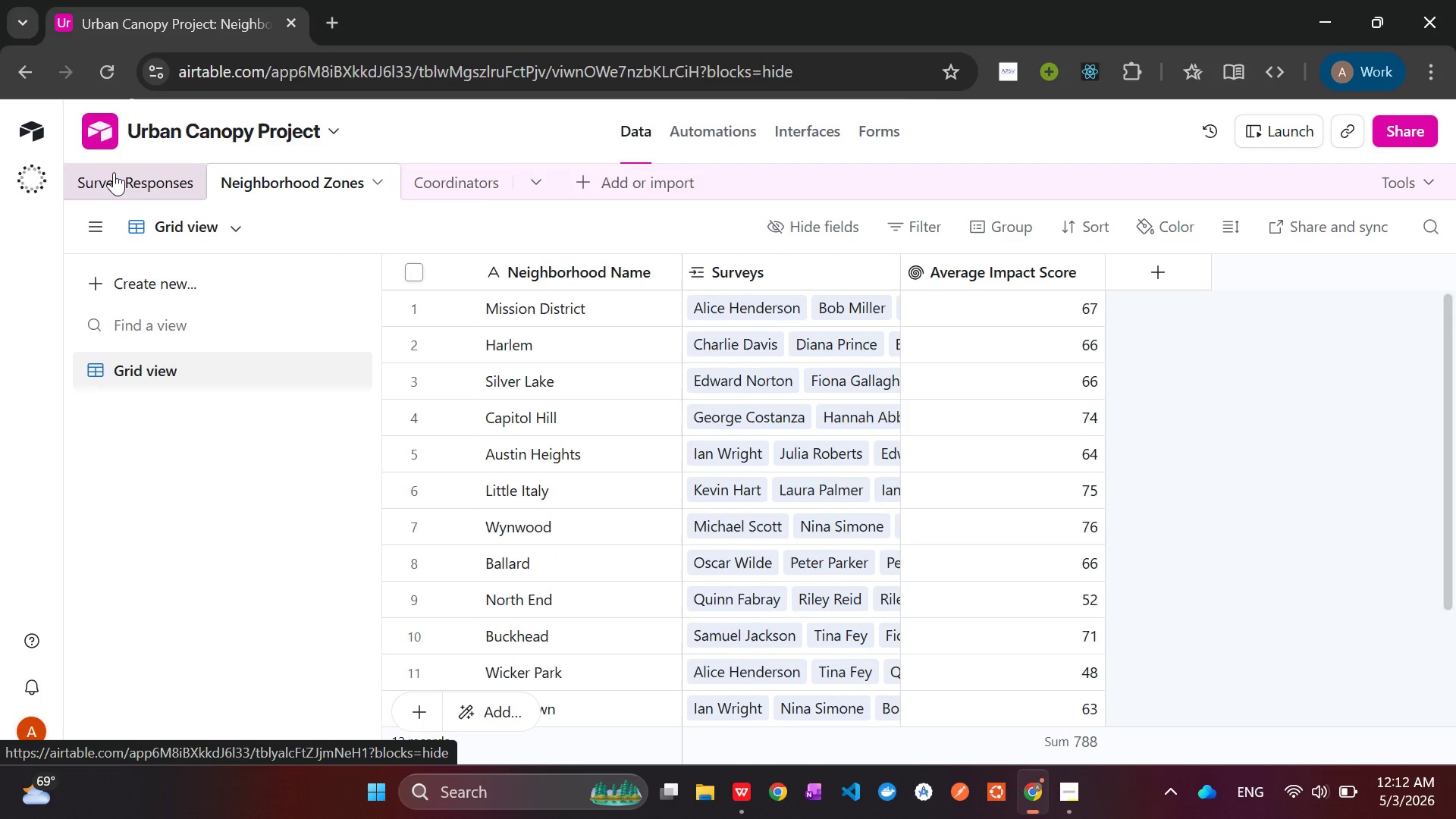 
left_click([114, 172])
 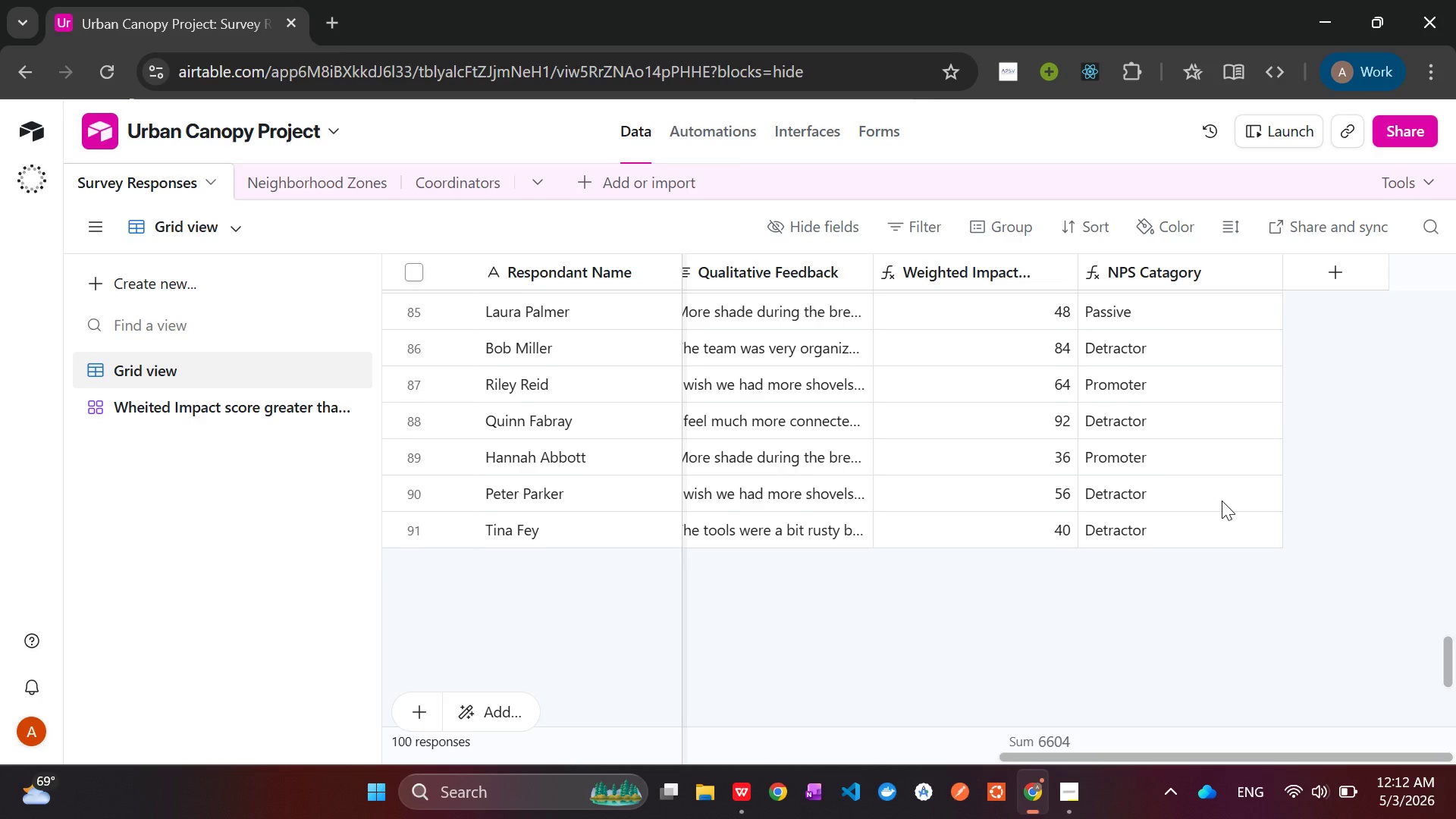 